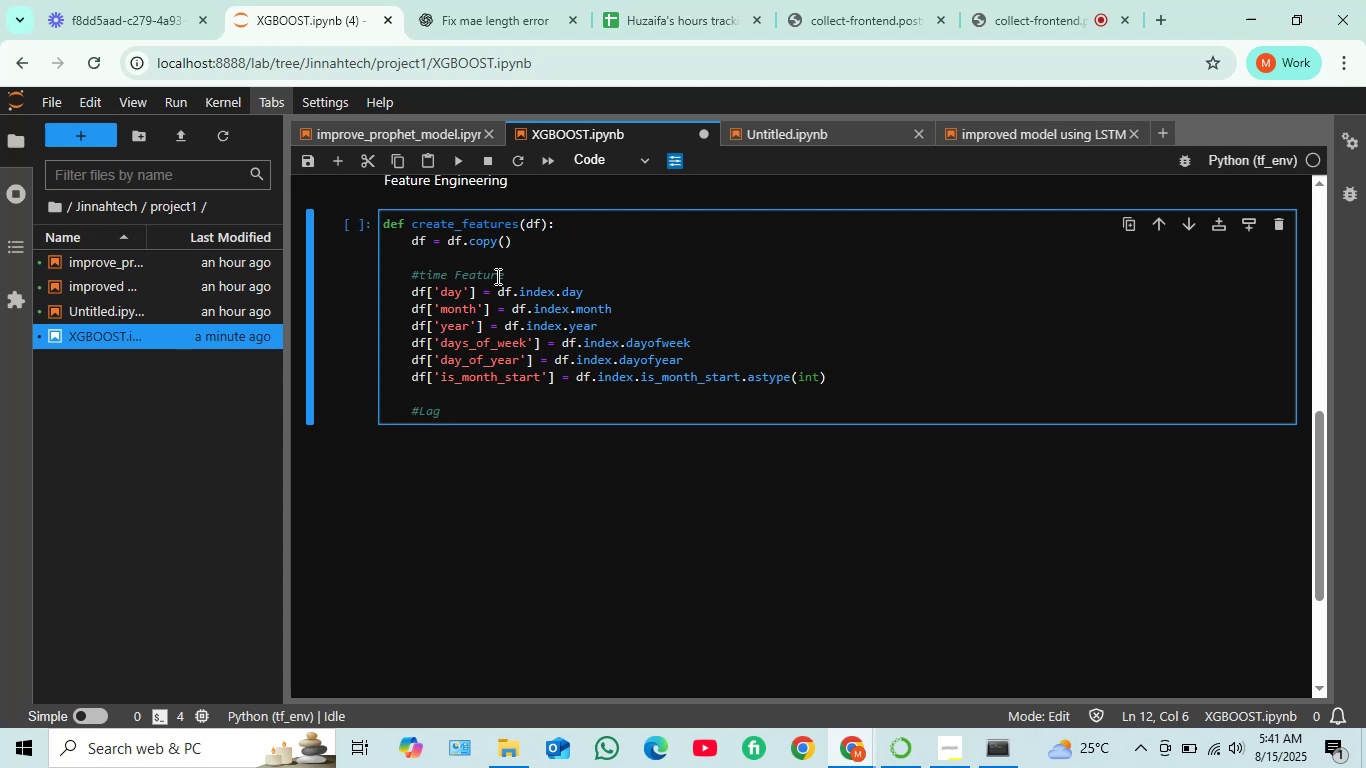 
key(ArrowRight)
 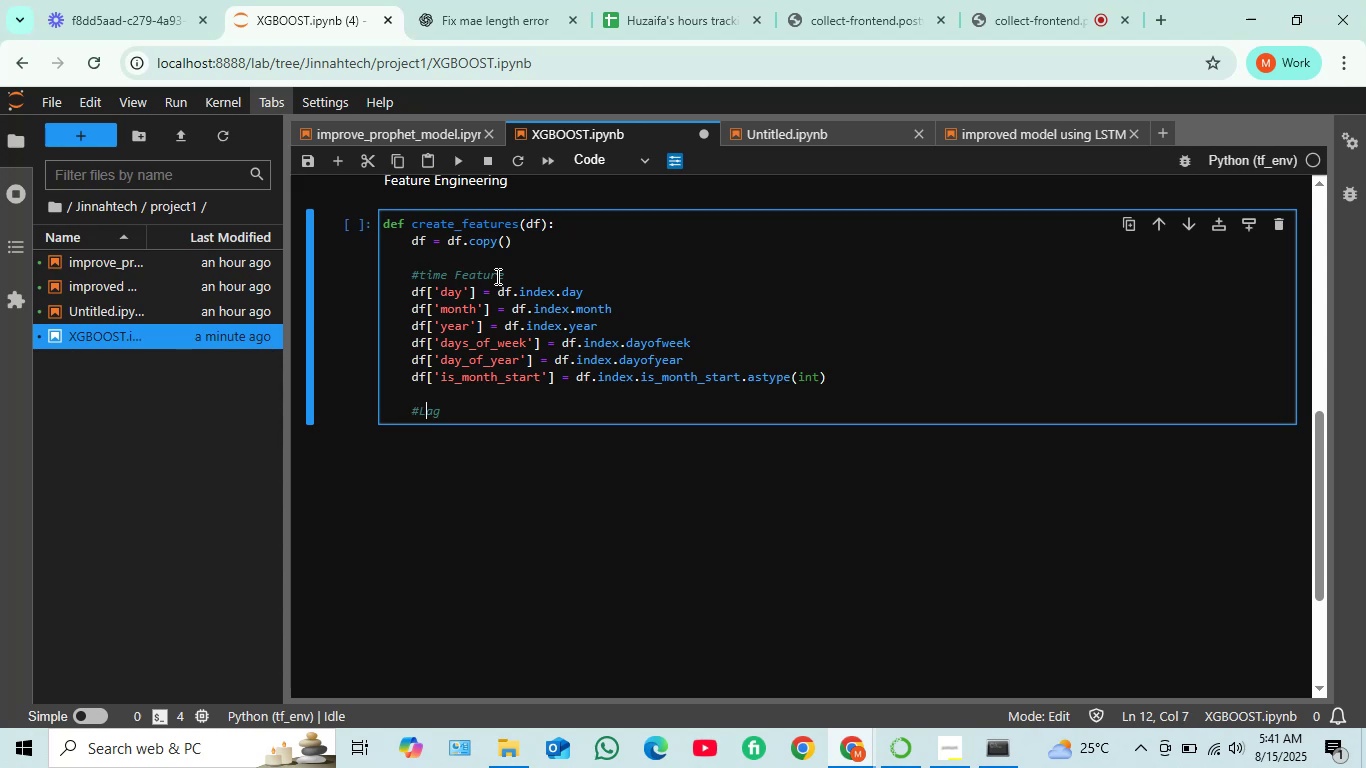 
key(ArrowRight)
 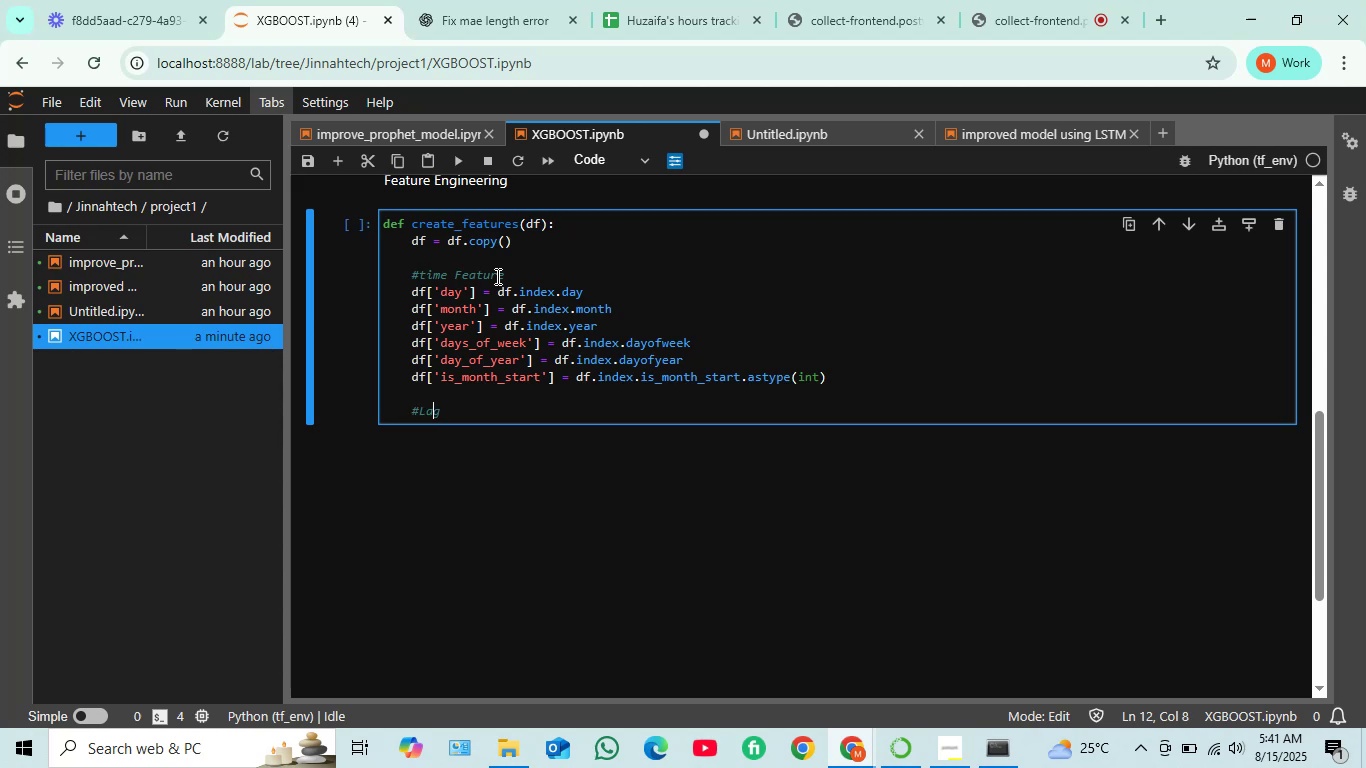 
key(ArrowRight)
 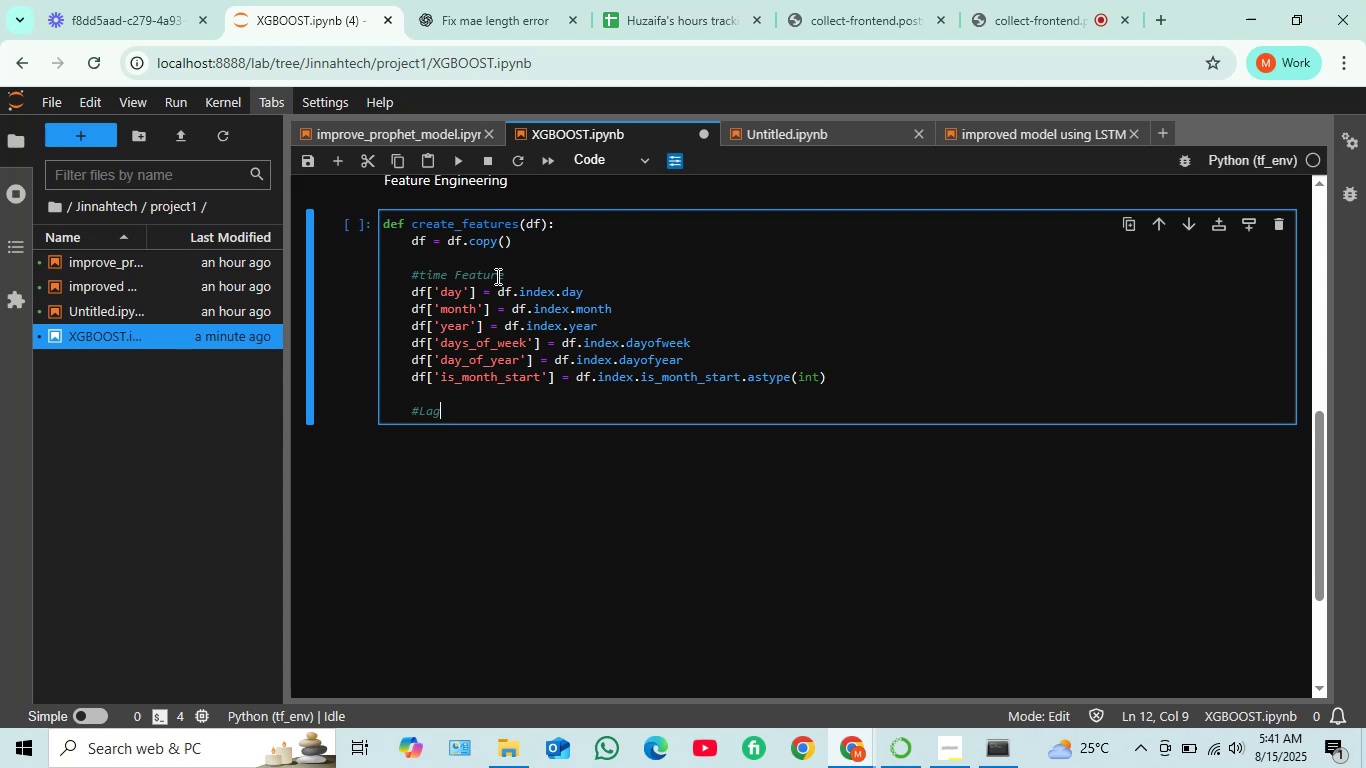 
type( Feature)
 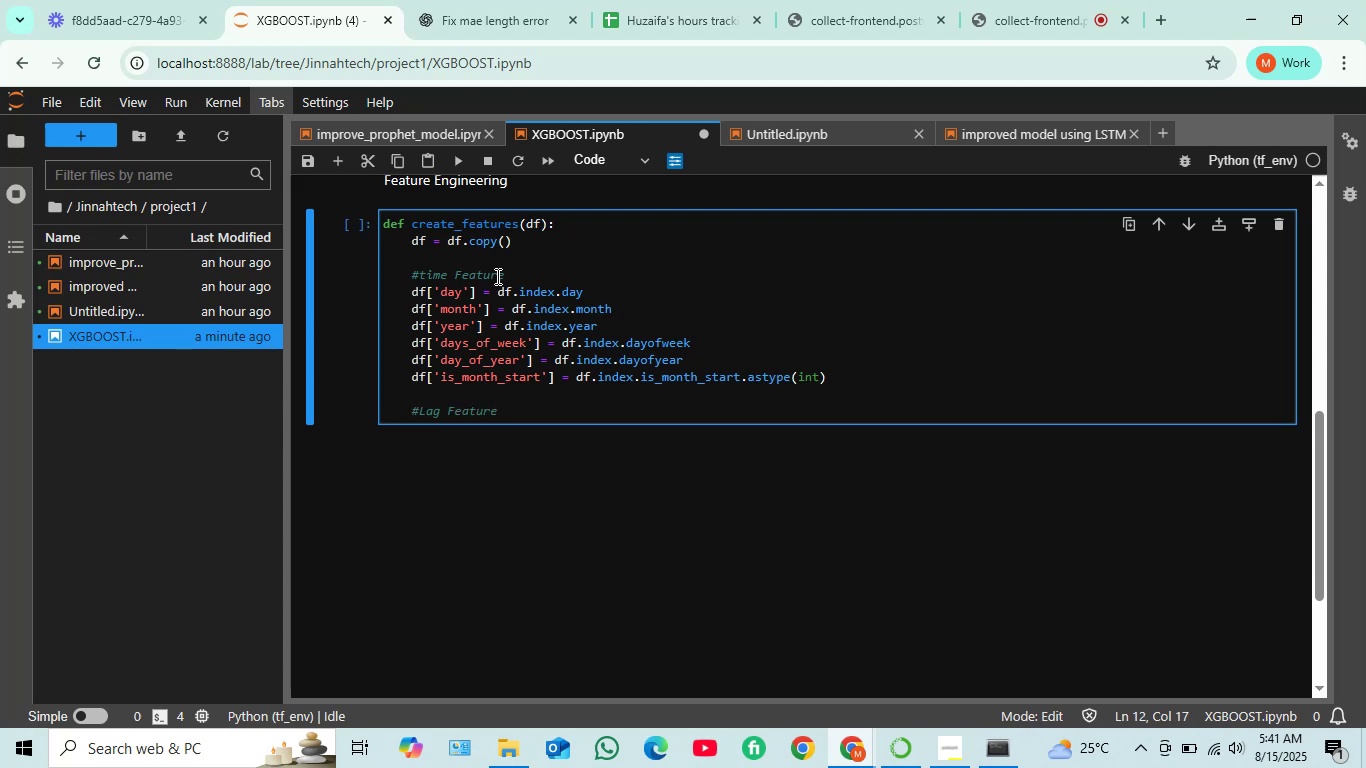 
key(Enter)
 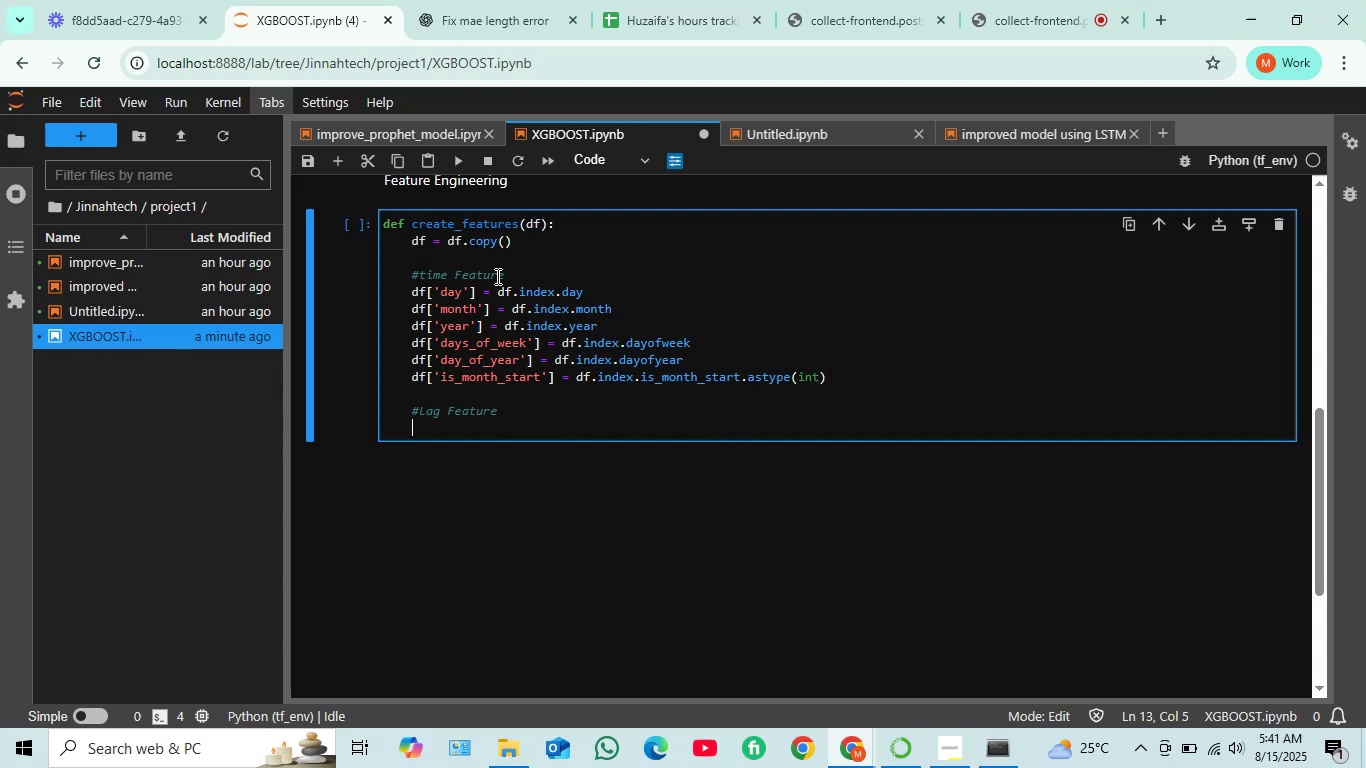 
type(for)
 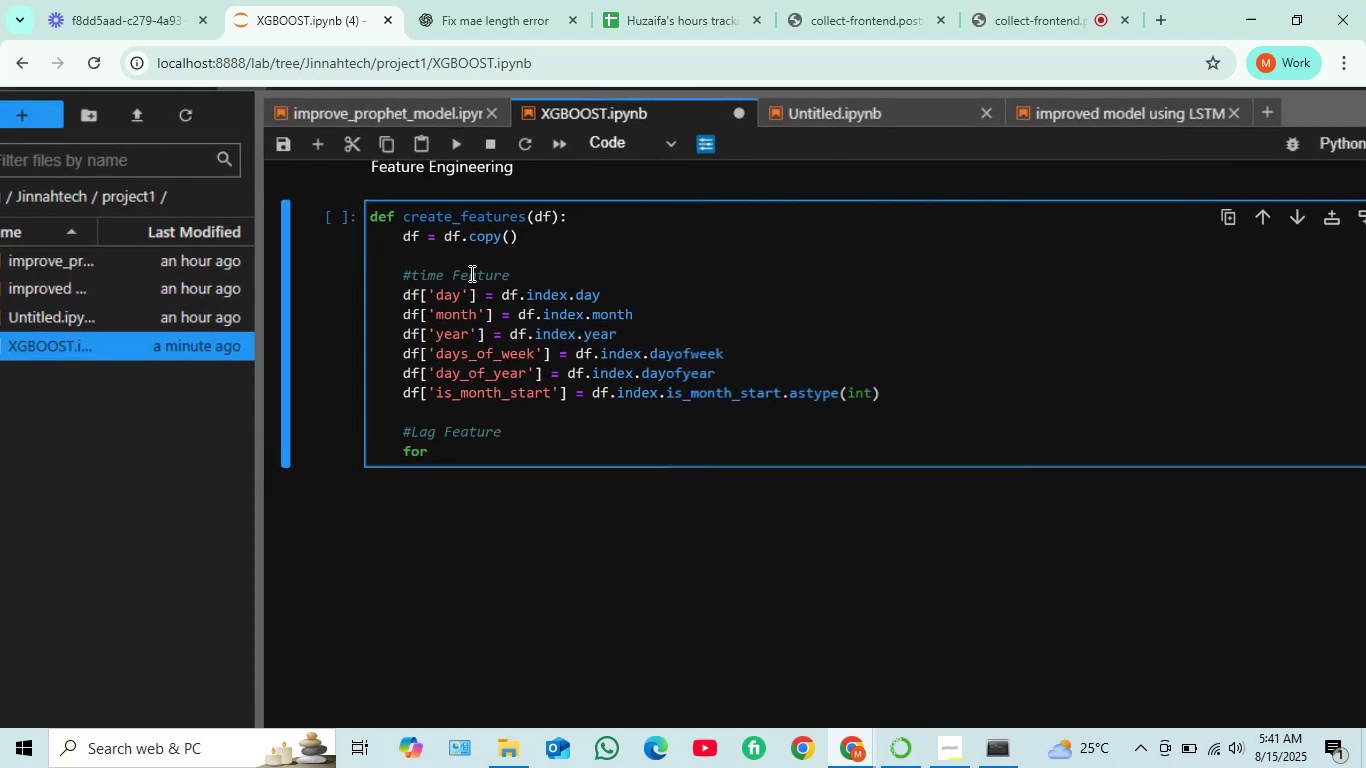 
wait(10.2)
 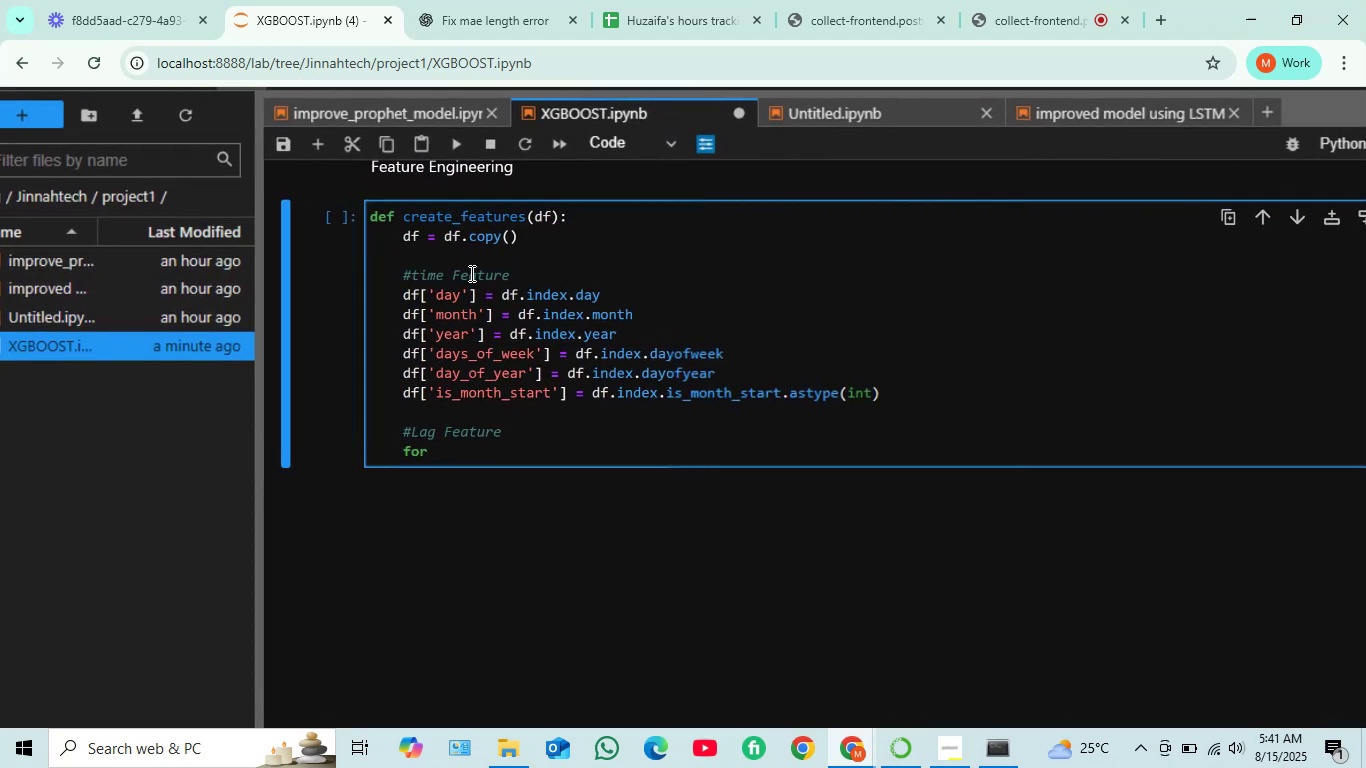 
type( lag in [1,5,3)
key(Backspace)
type(21,63)
 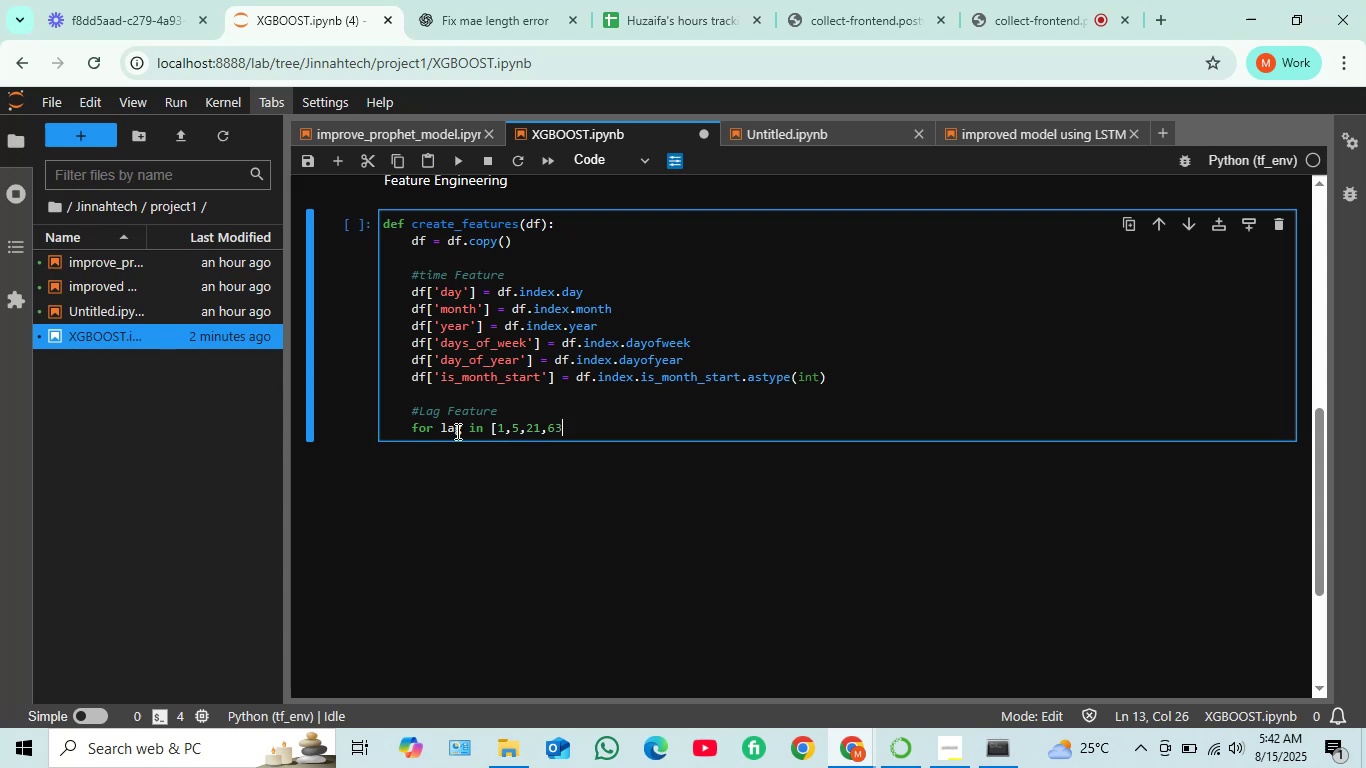 
key(BracketRight)
 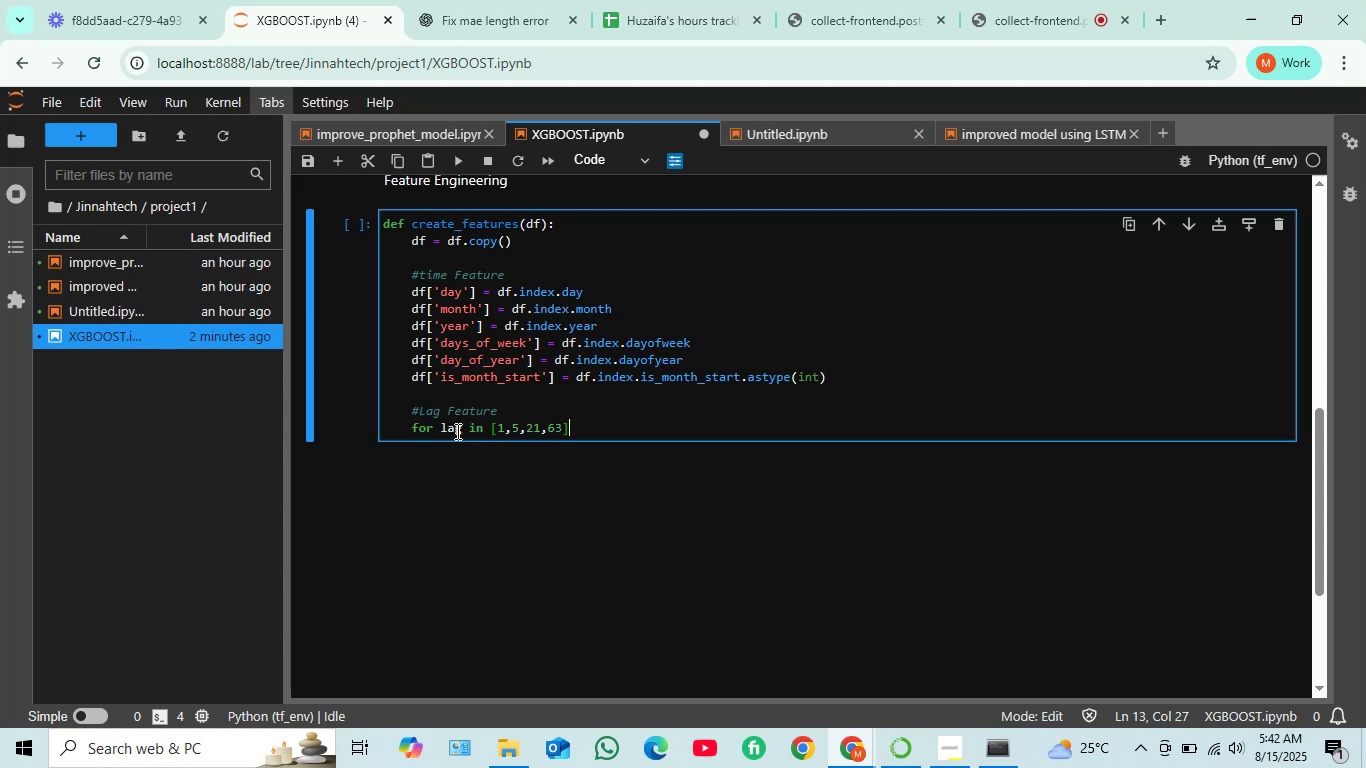 
key(Shift+Semicolon)
 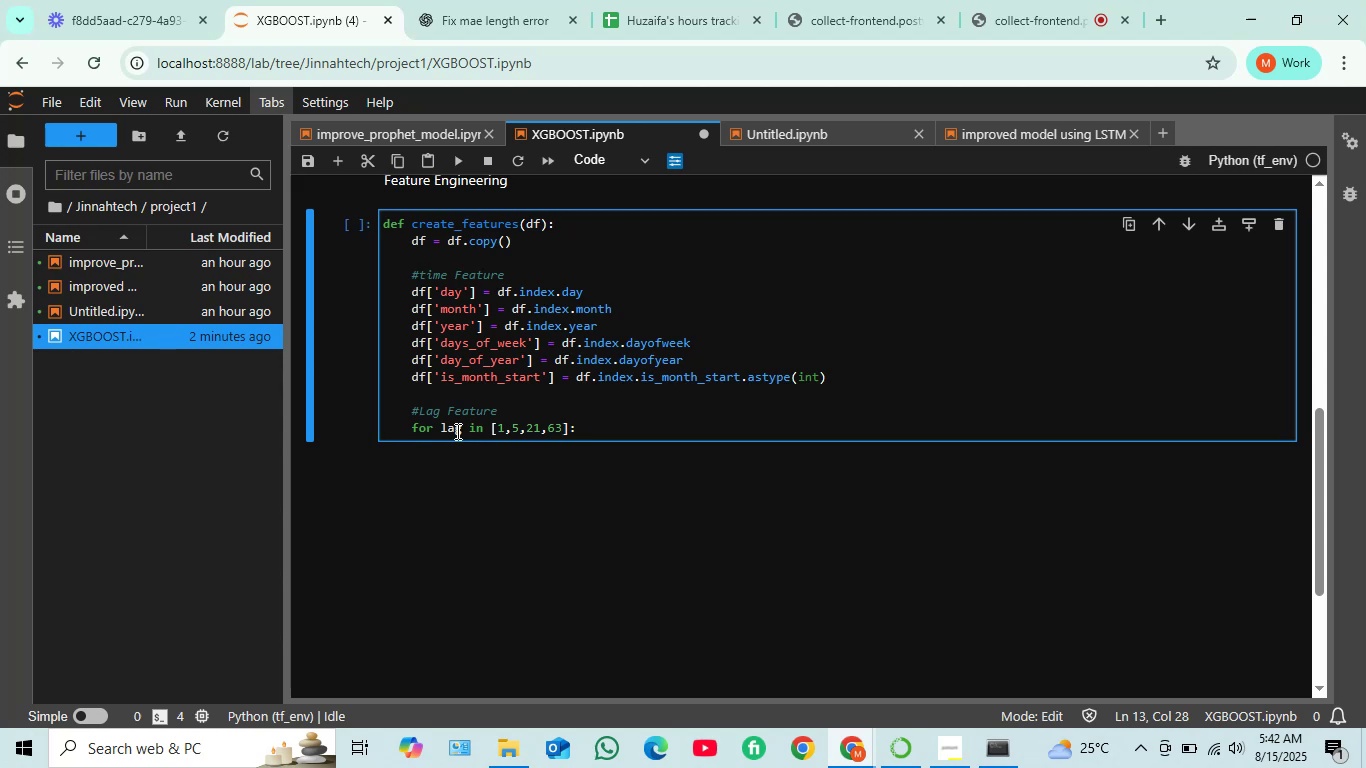 
wait(7.95)
 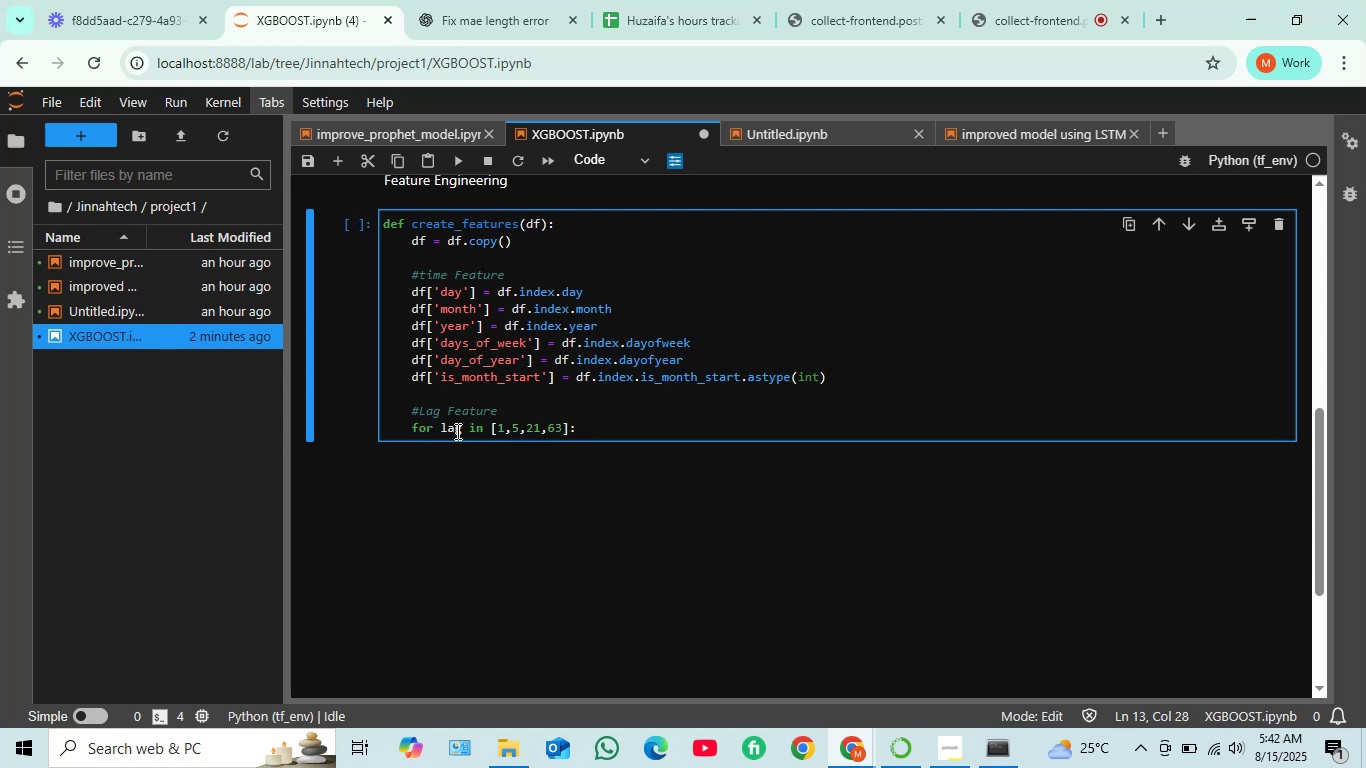 
key(Enter)
 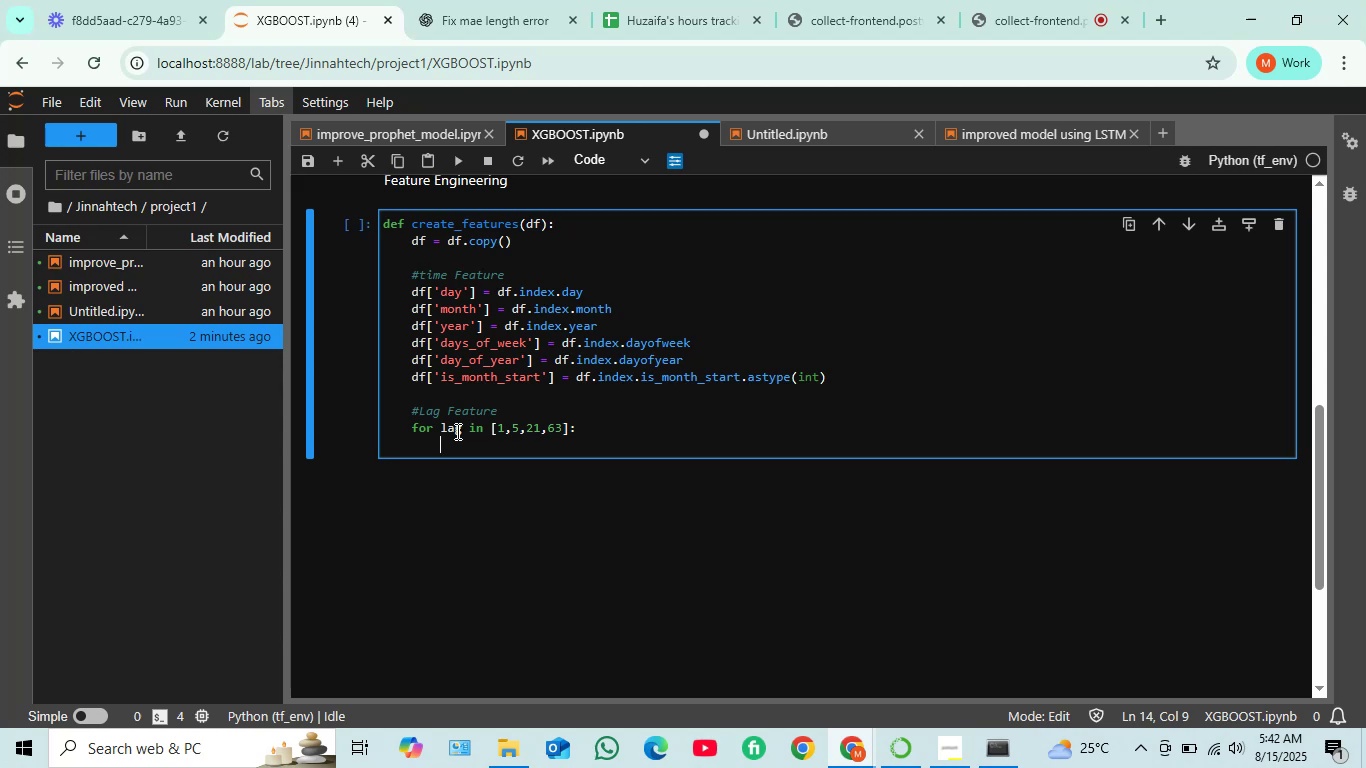 
wait(10.8)
 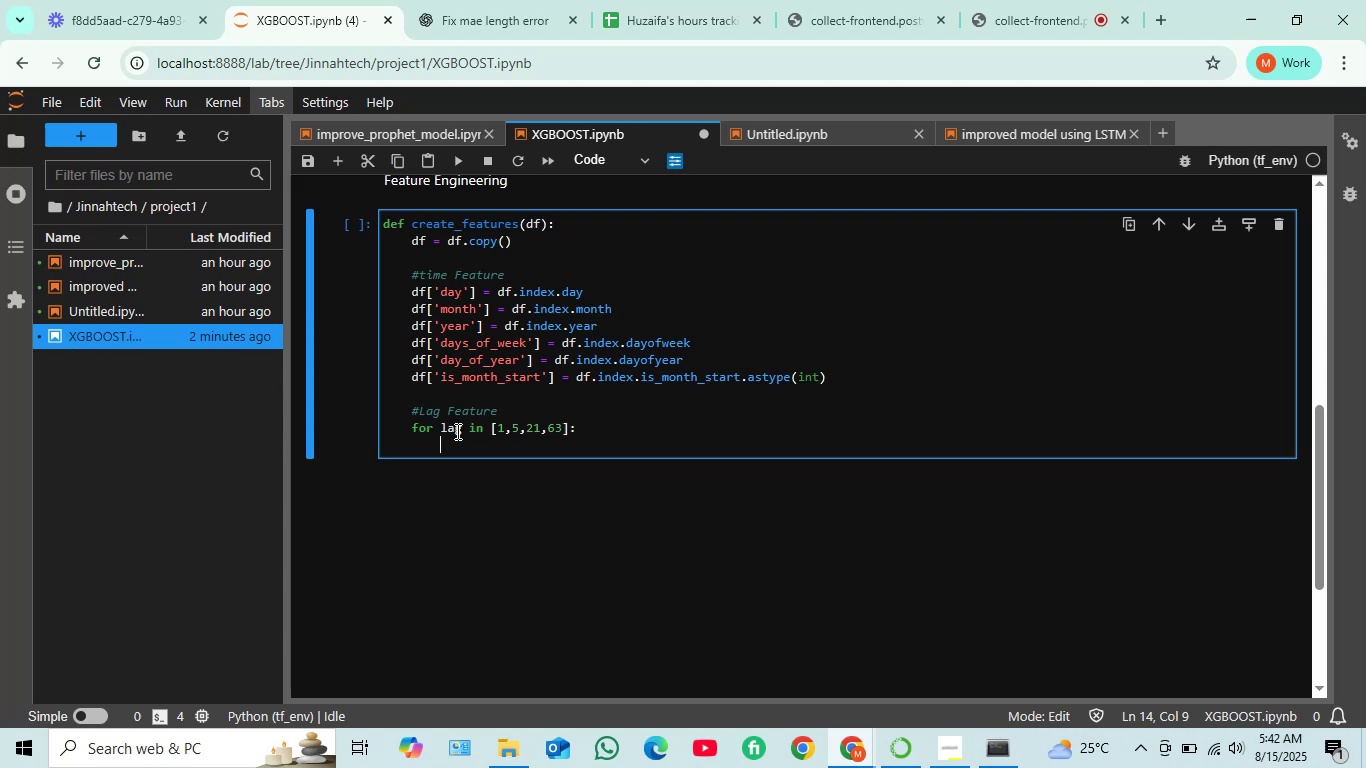 
type(df[)
 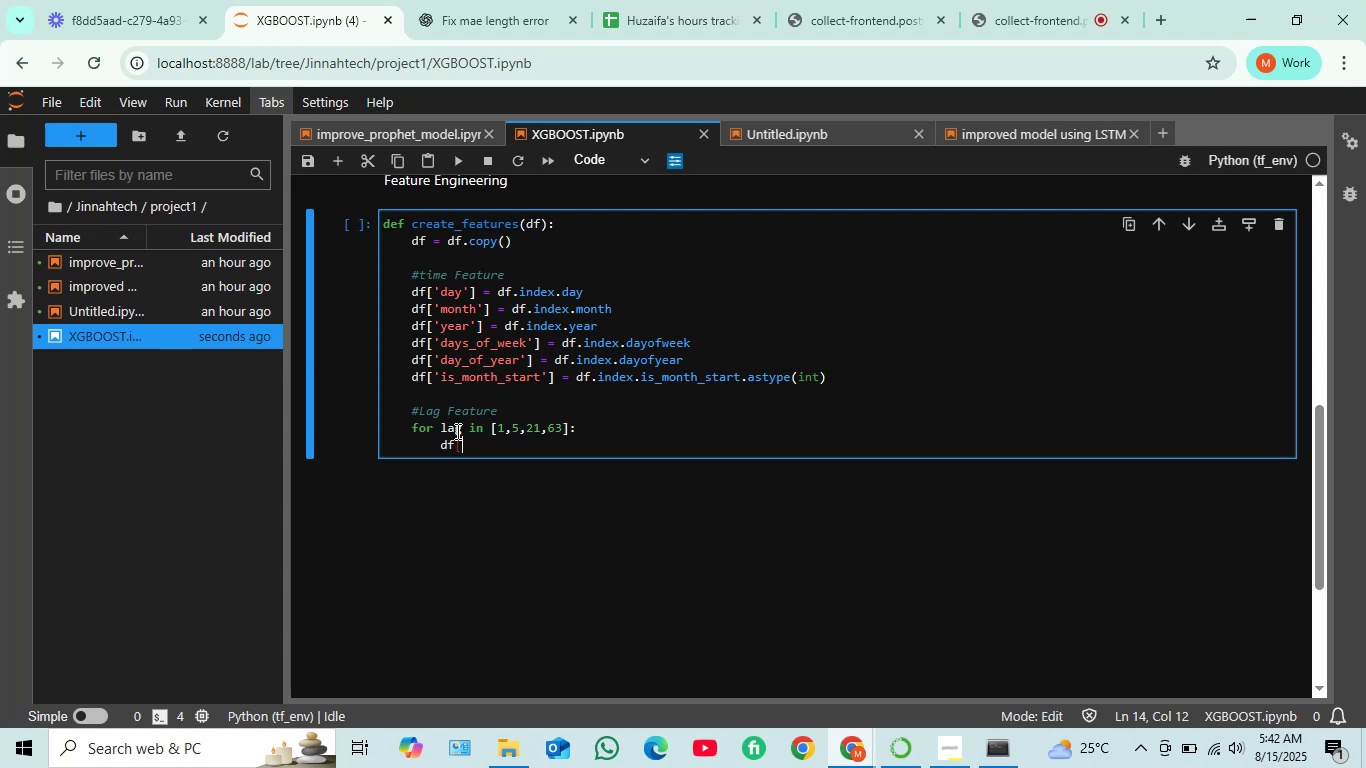 
type(f'lag_{lag}')
 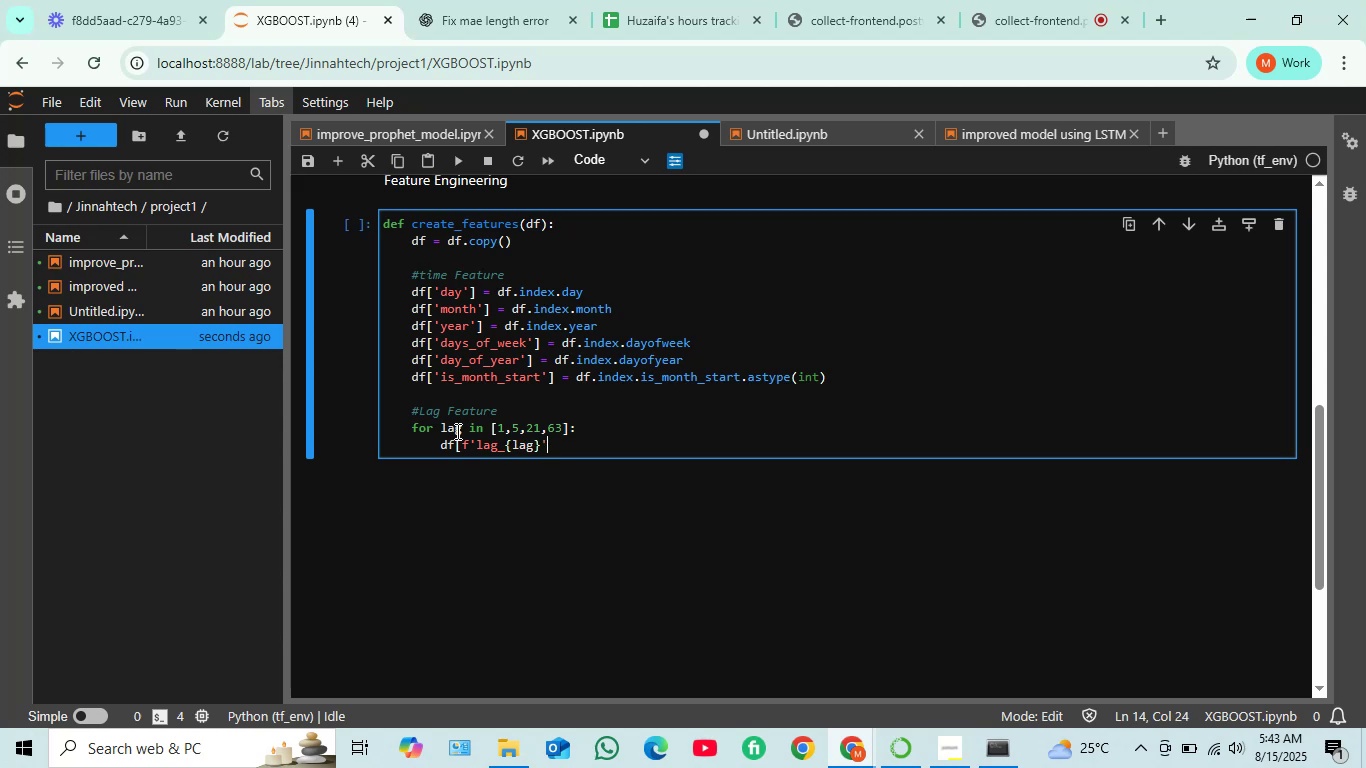 
key(BracketRight)
 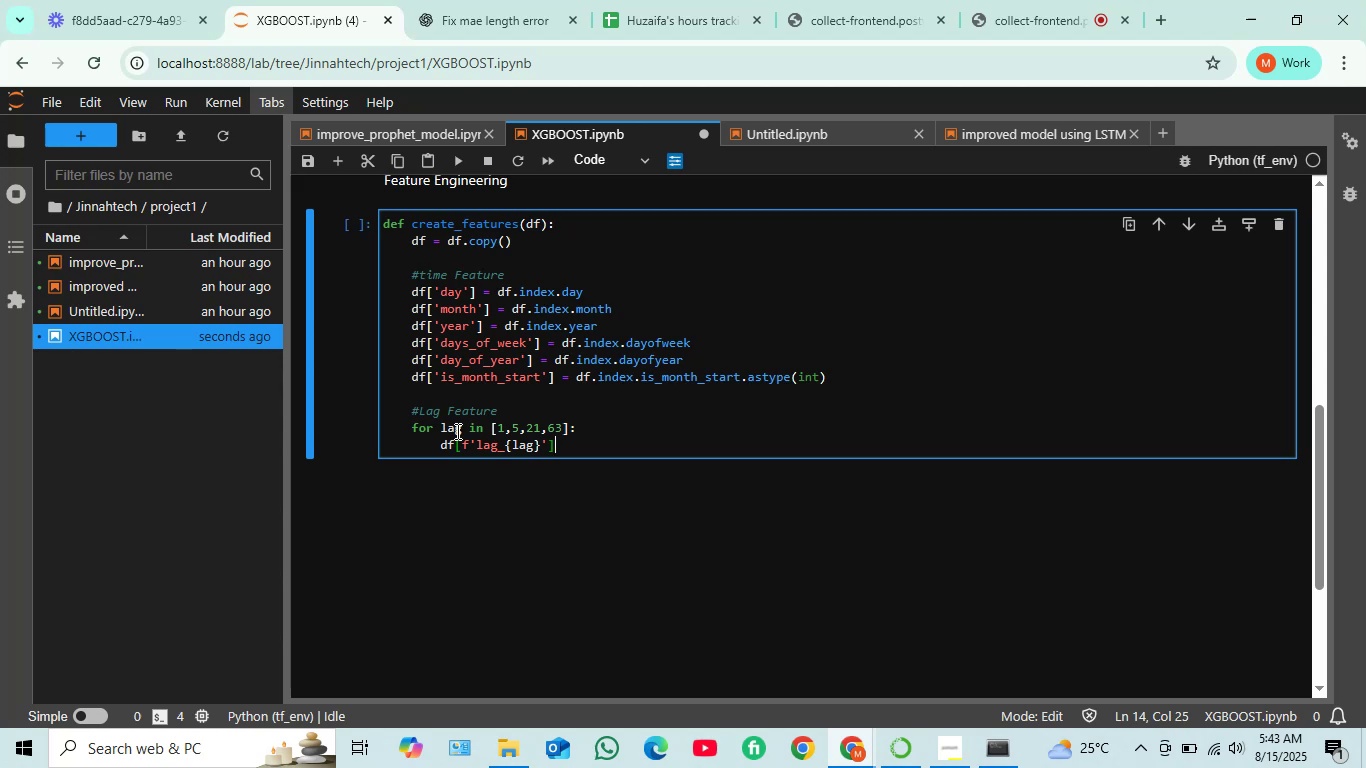 
key(Equal)
 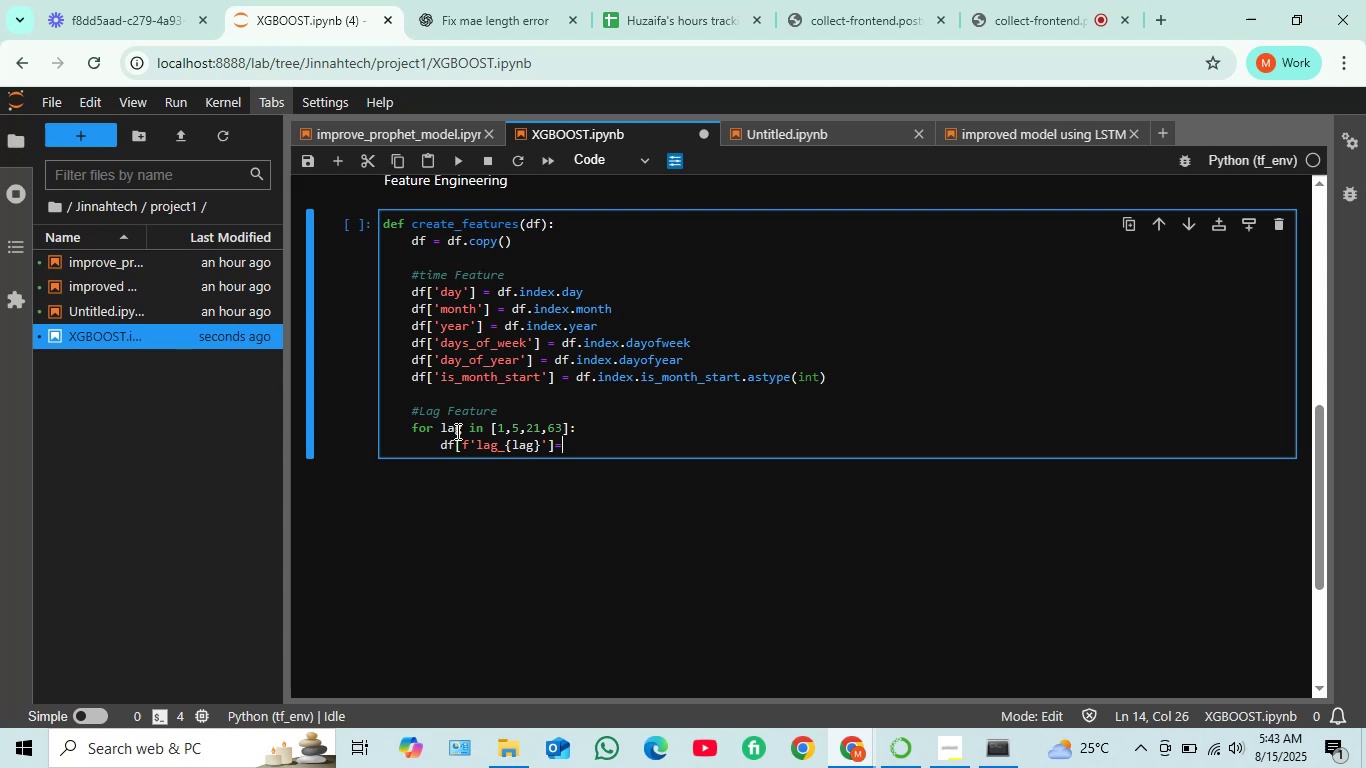 
type( df['price)
 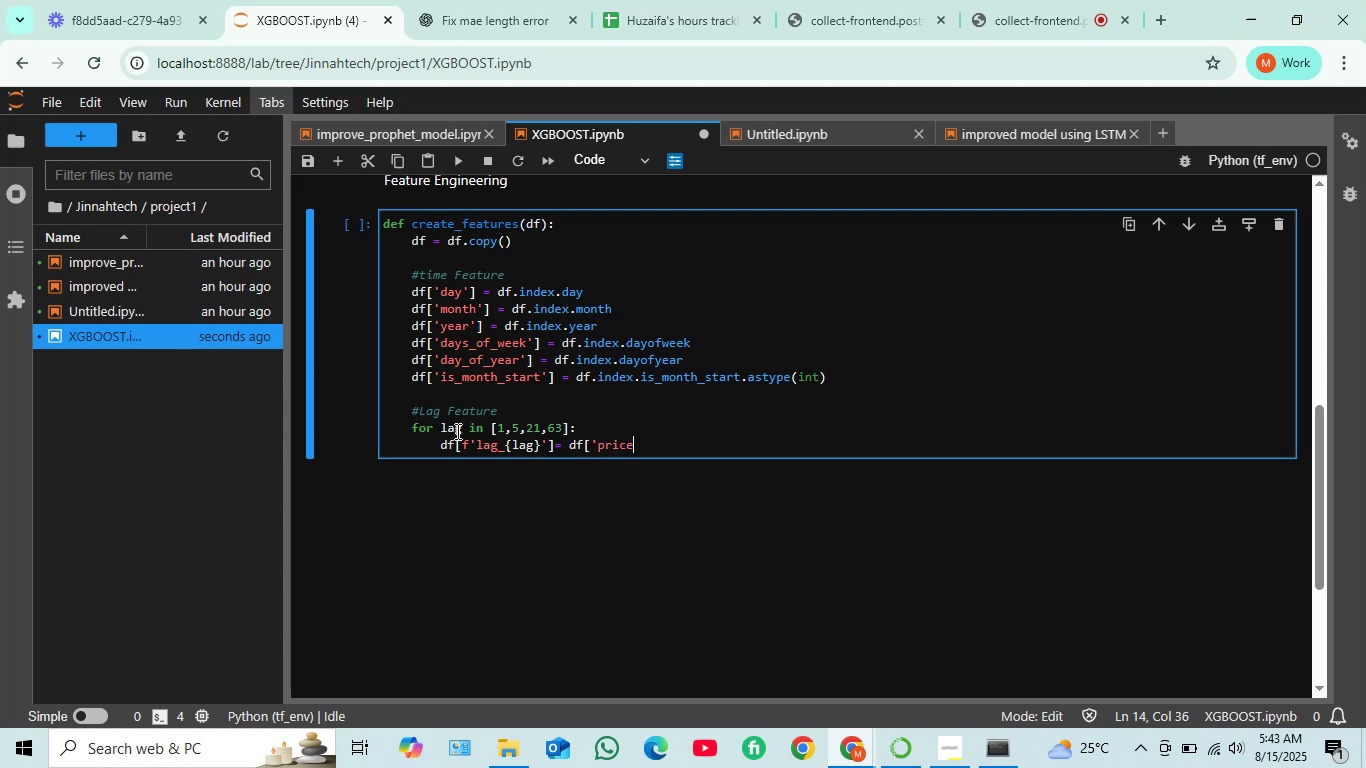 
key(Quote)
 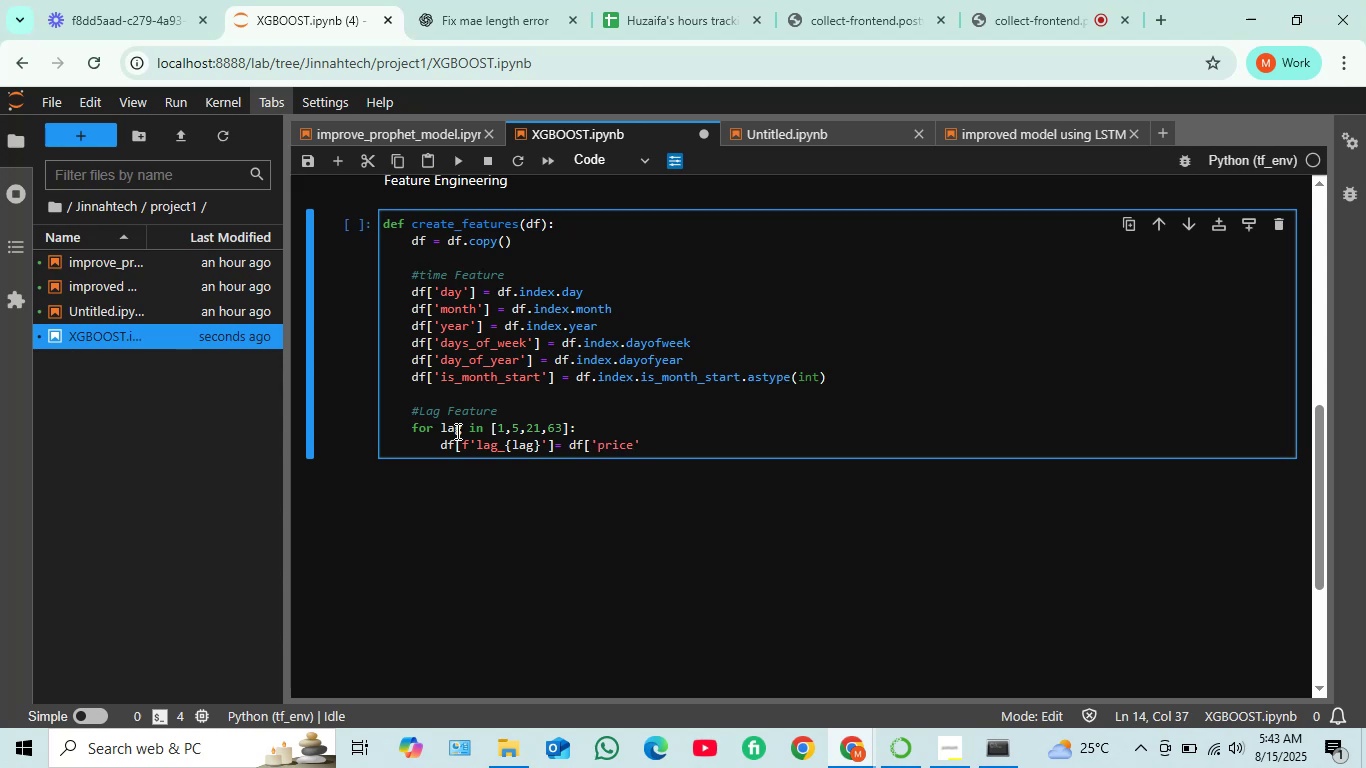 
key(BracketRight)
 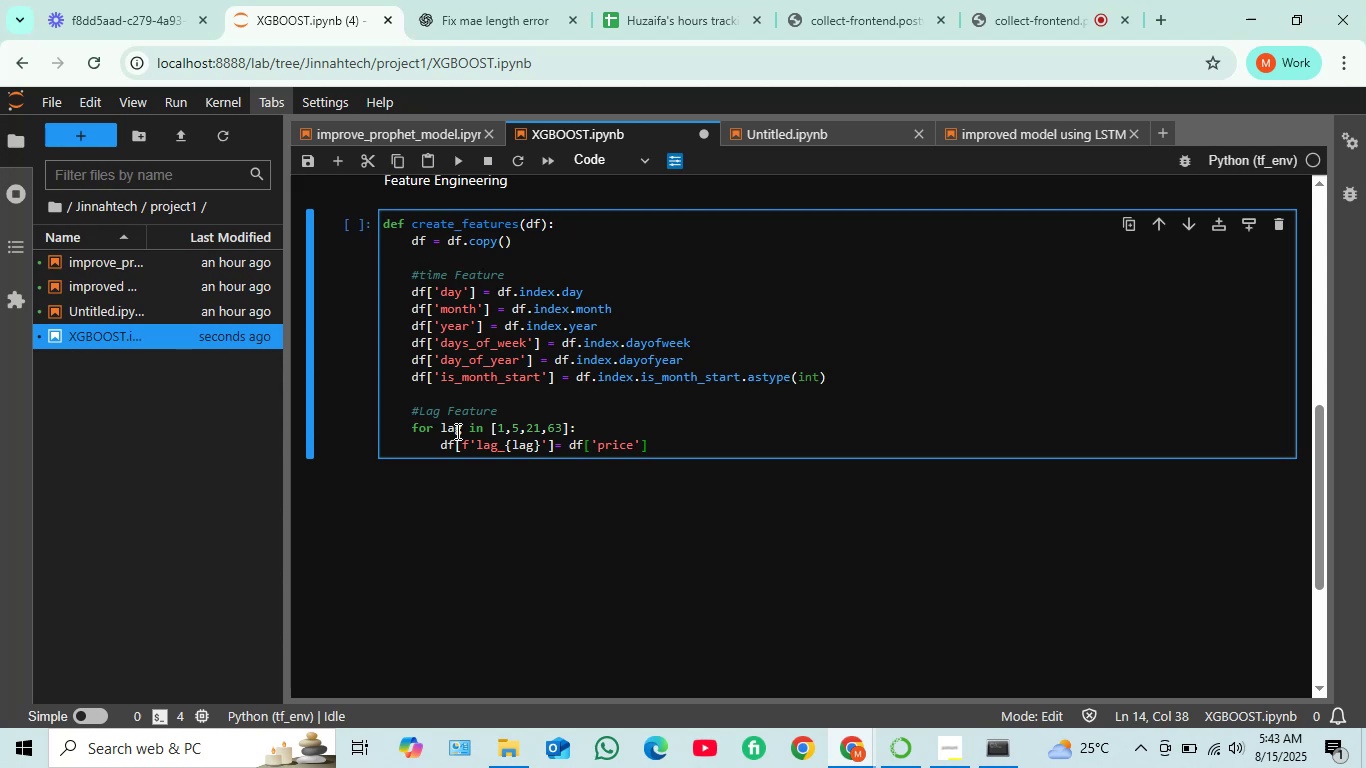 
wait(5.59)
 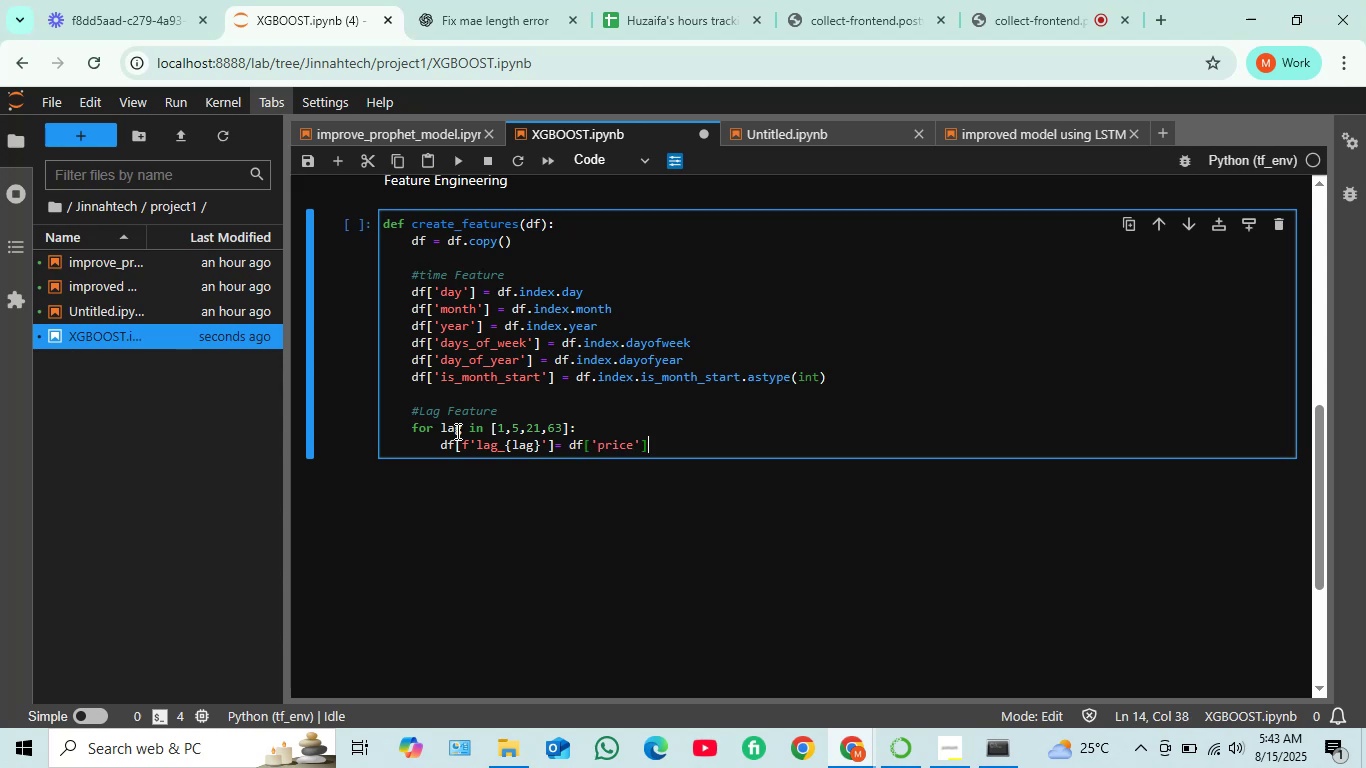 
type(.shift(lag))
 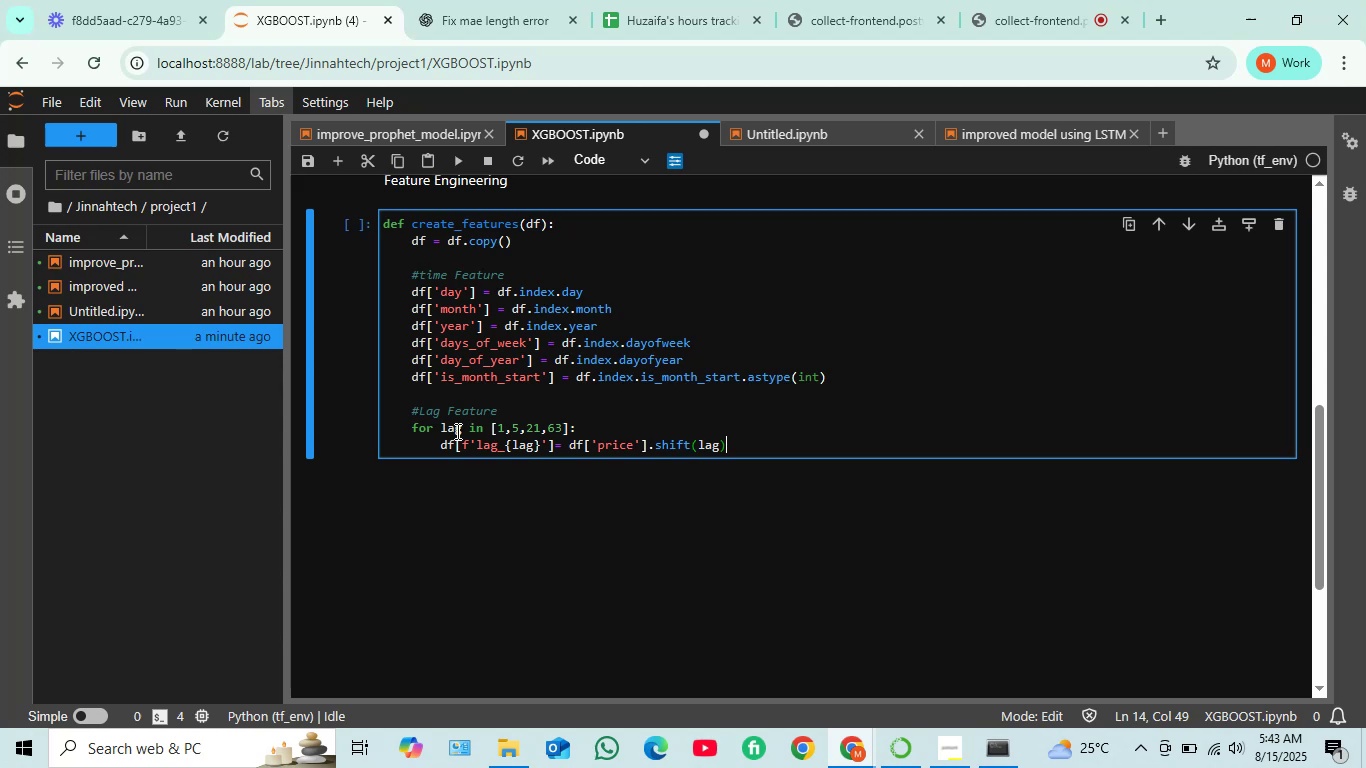 
wait(5.1)
 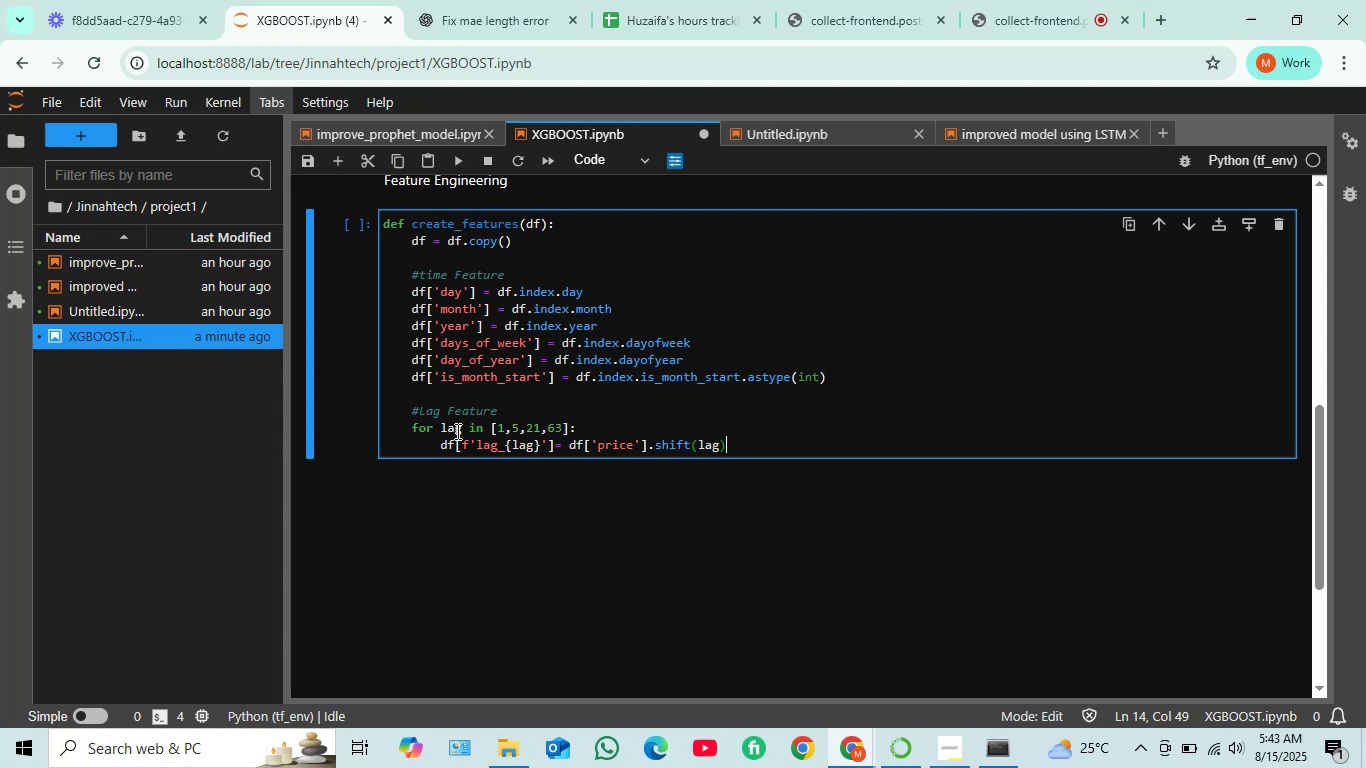 
key(Enter)
 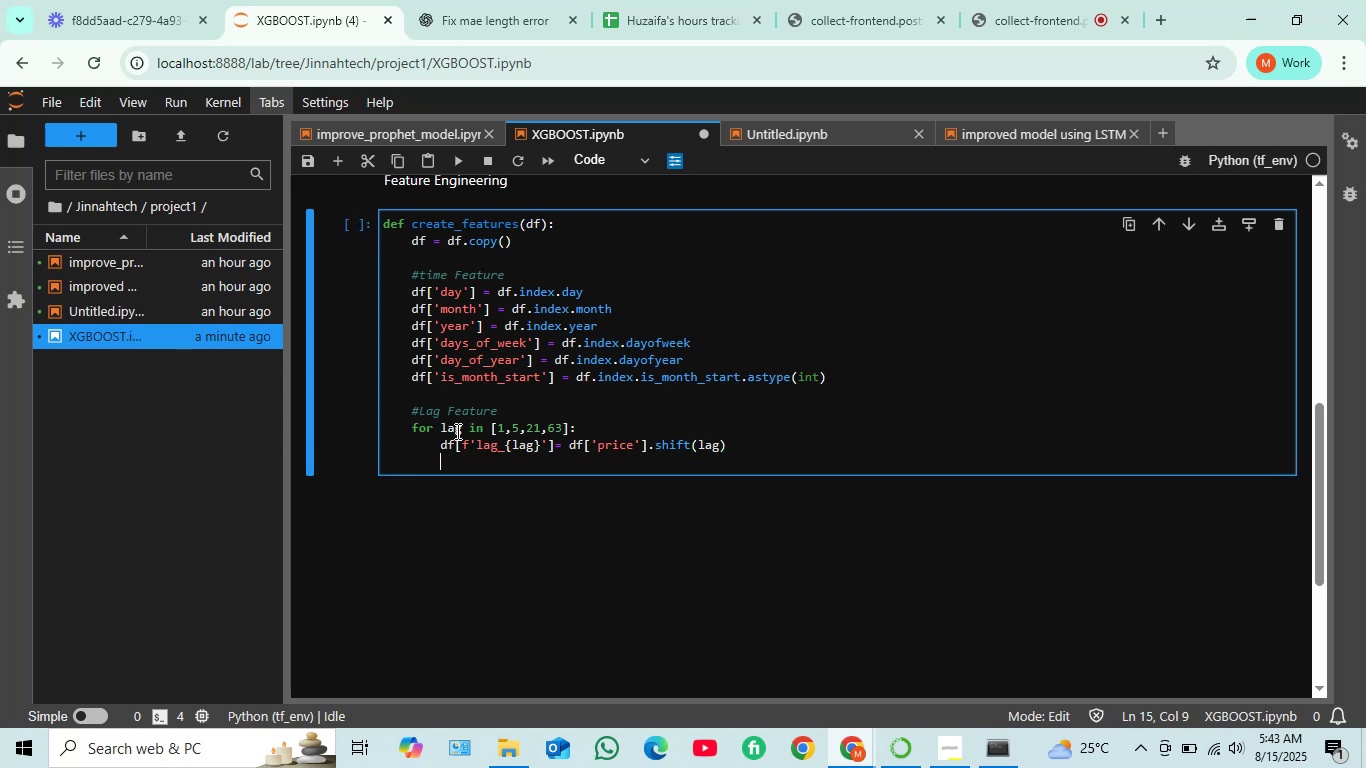 
key(Enter)
 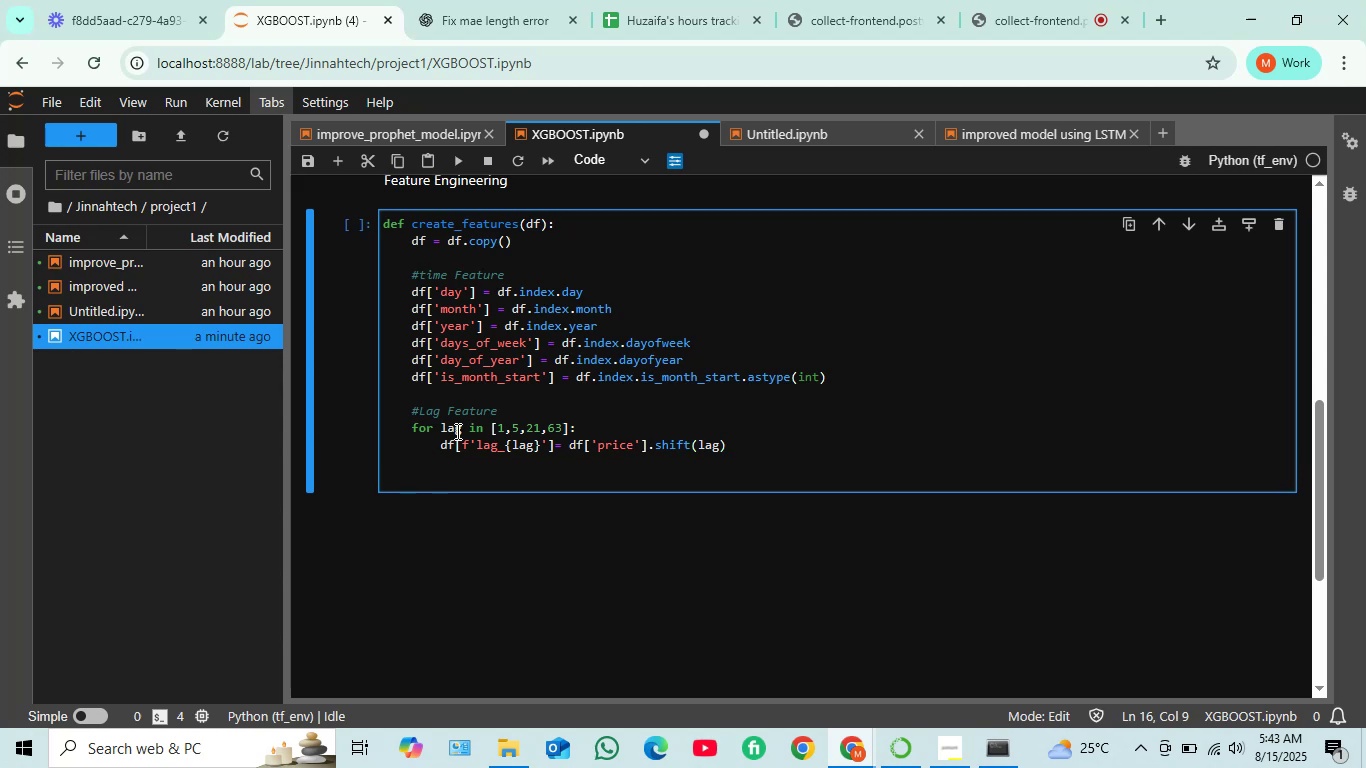 
key(Backspace)
 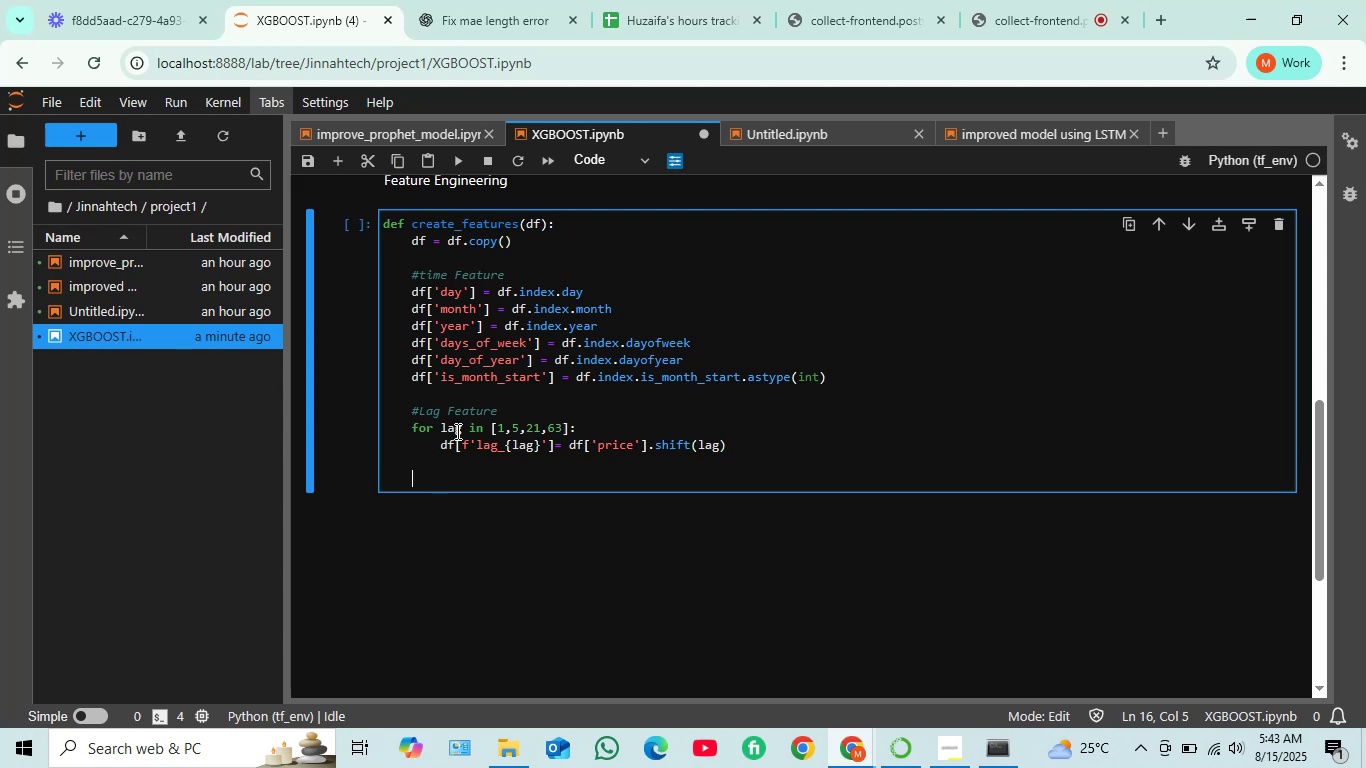 
type(#Rolling features)
 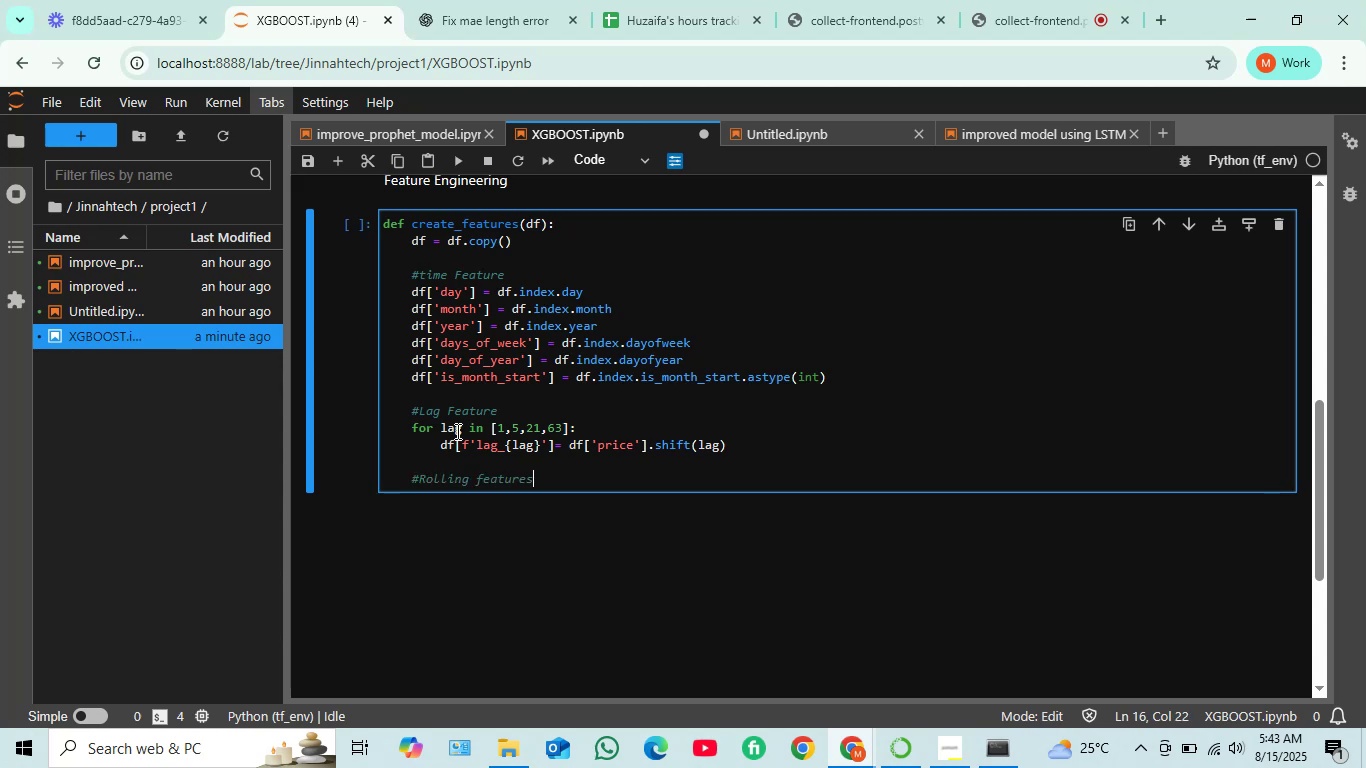 
key(Enter)
 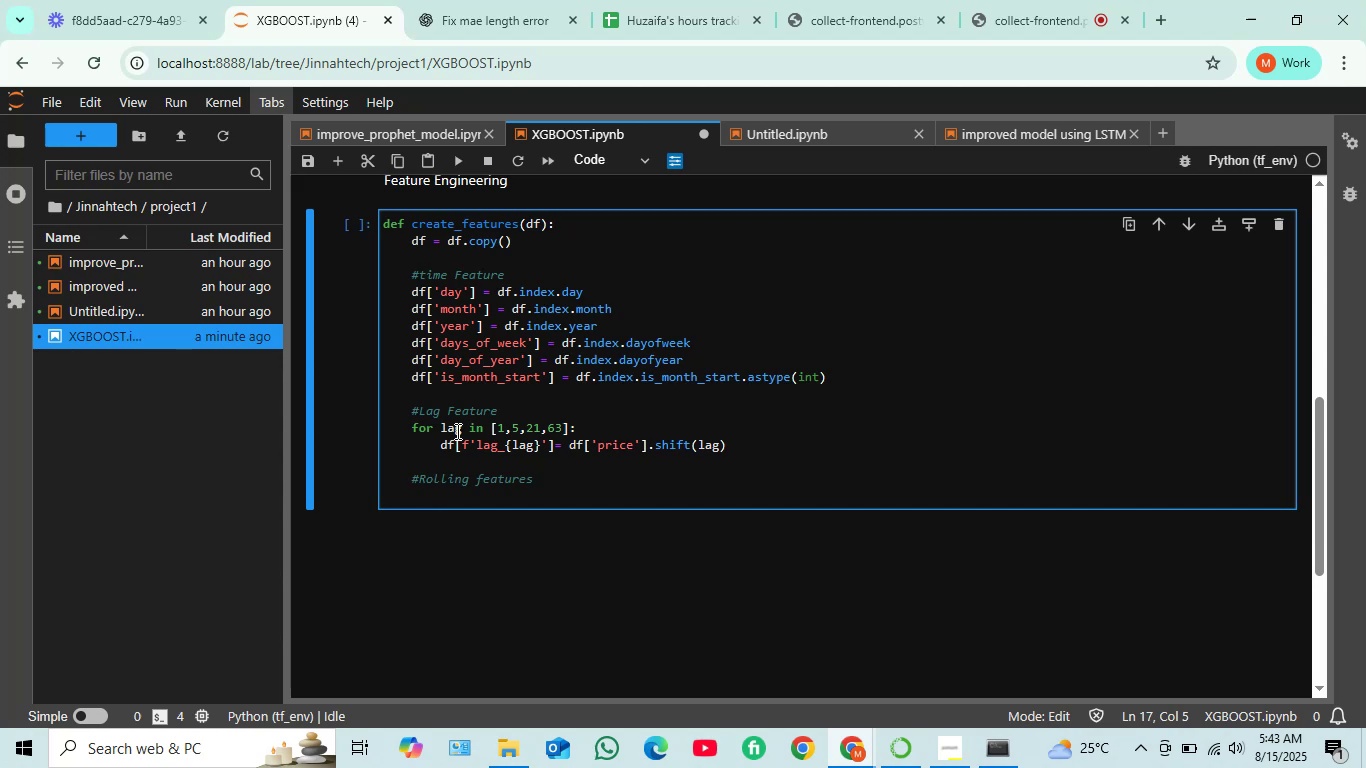 
wait(5.1)
 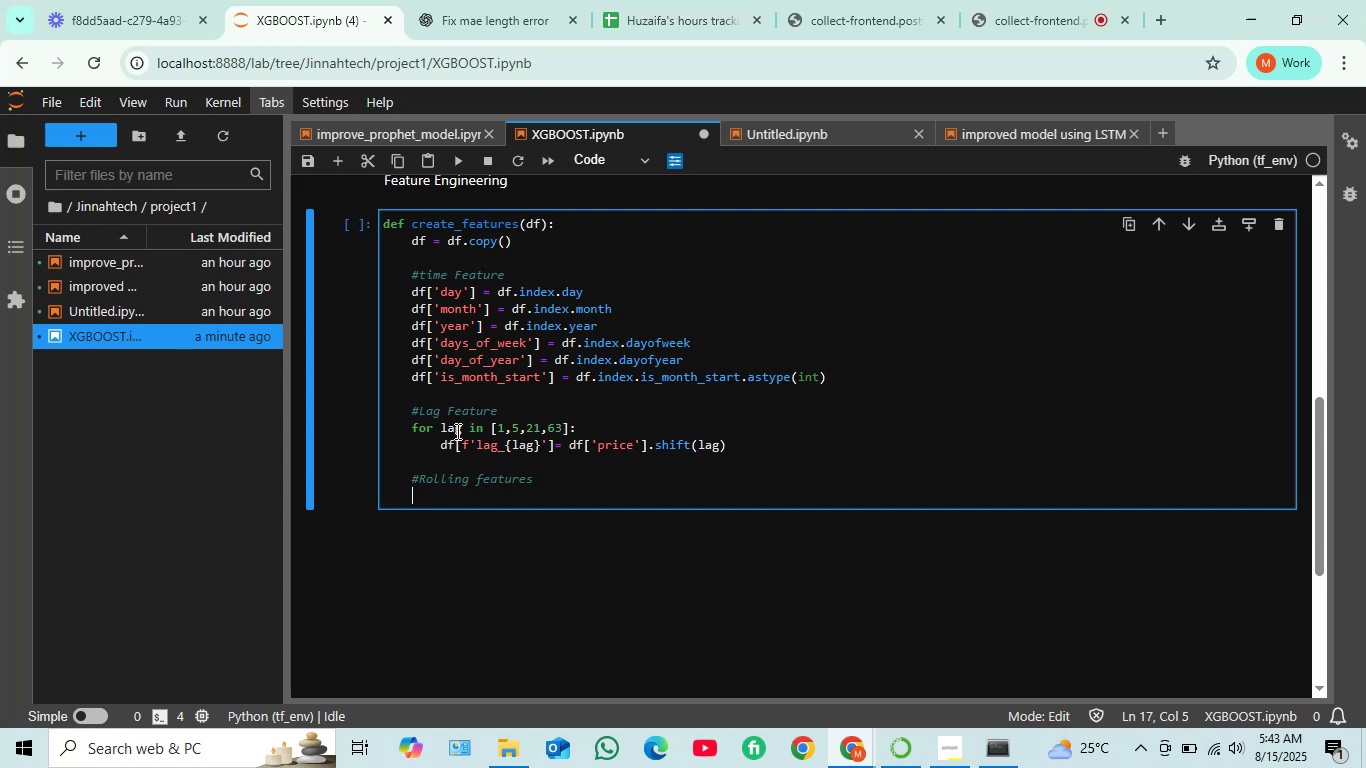 
type(df['rolling_7_mean'])
 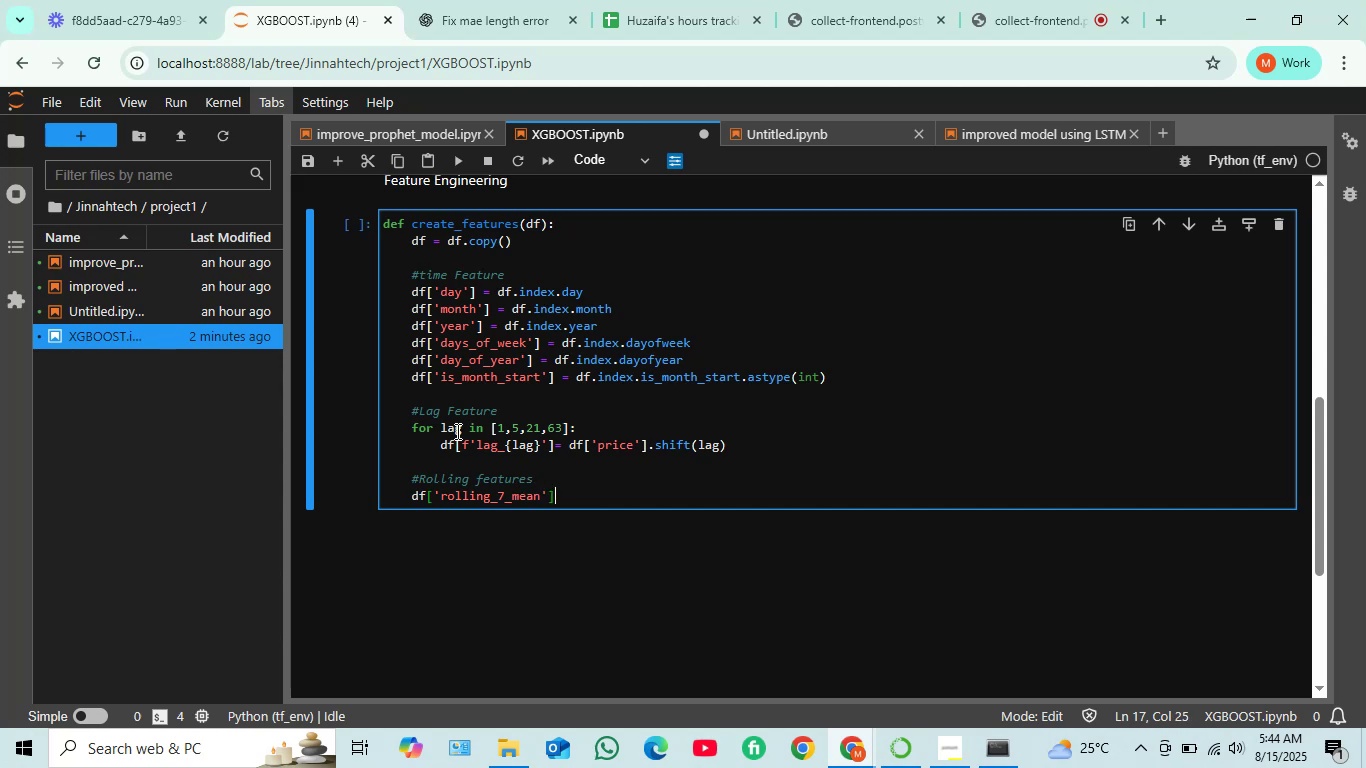 
wait(6.62)
 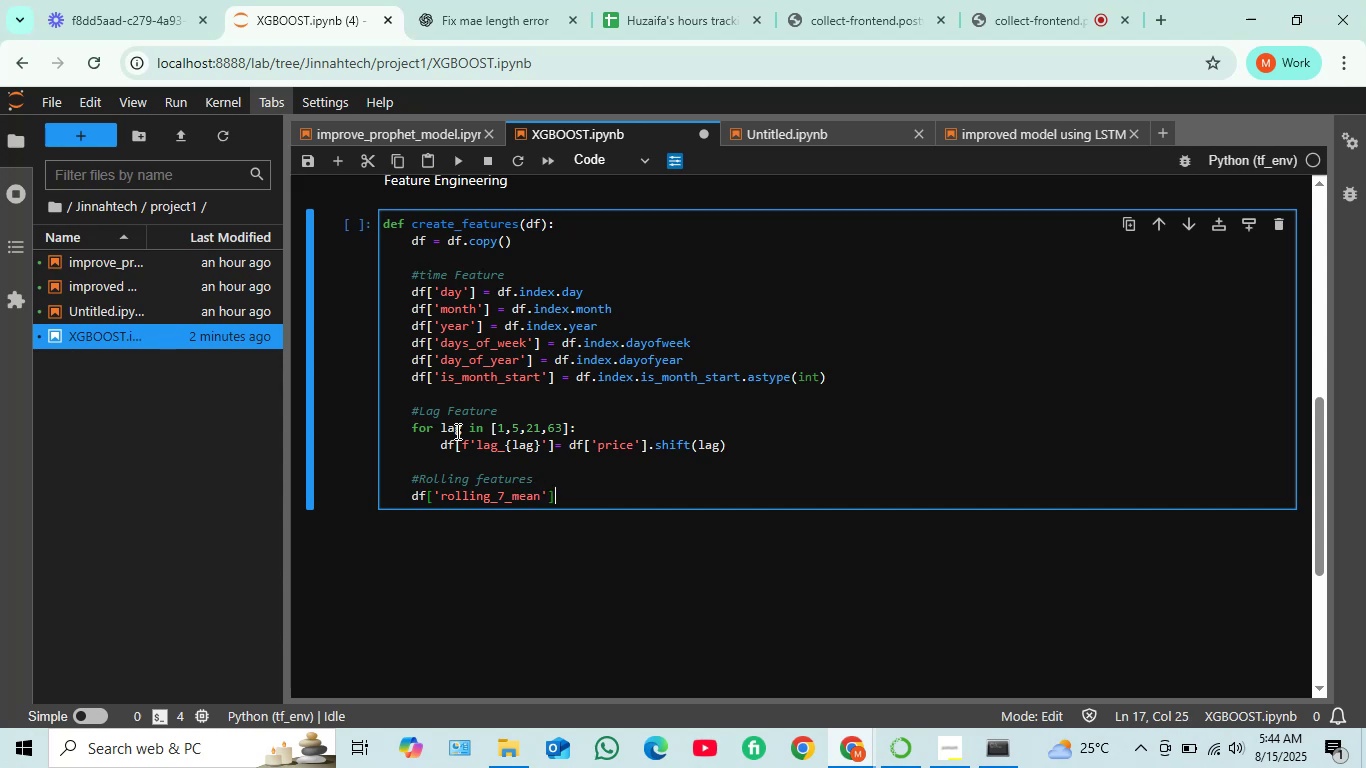 
key(Space)
 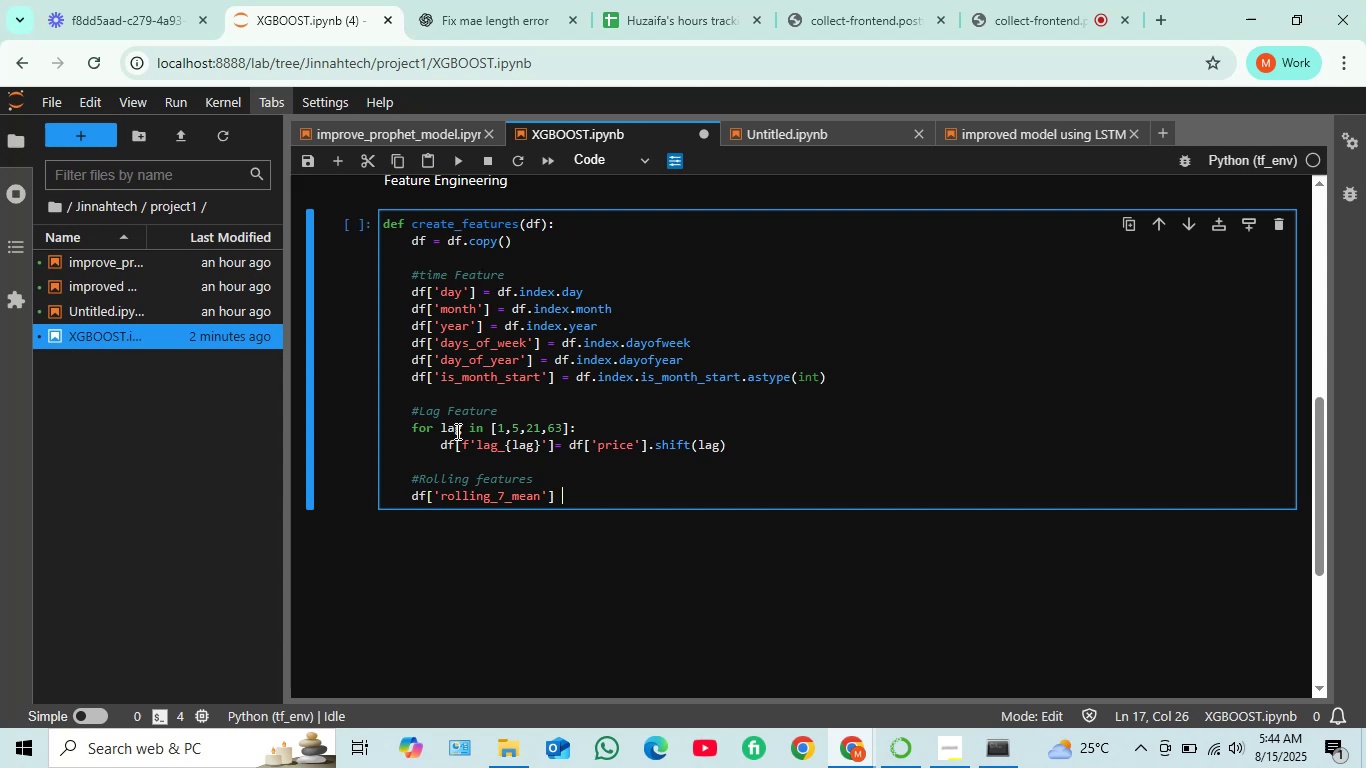 
key(Equal)
 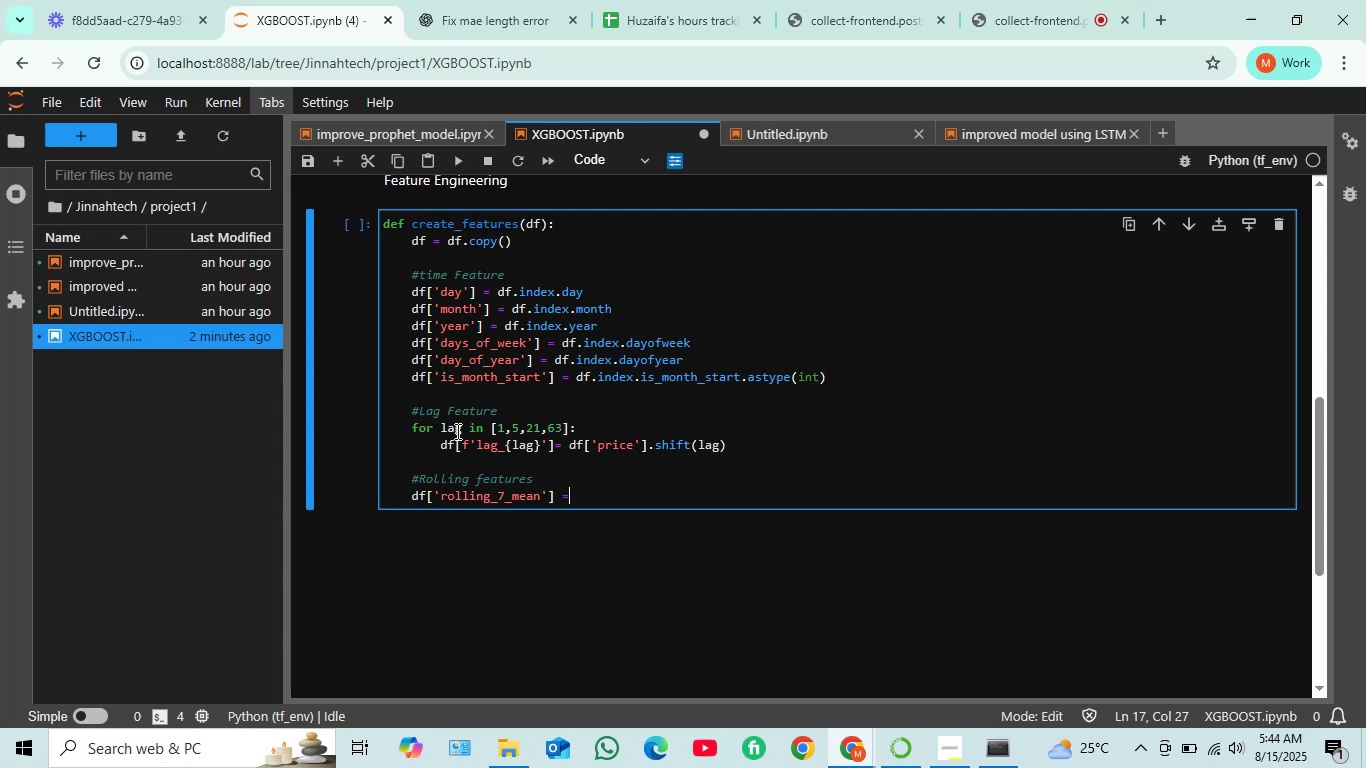 
key(Space)
 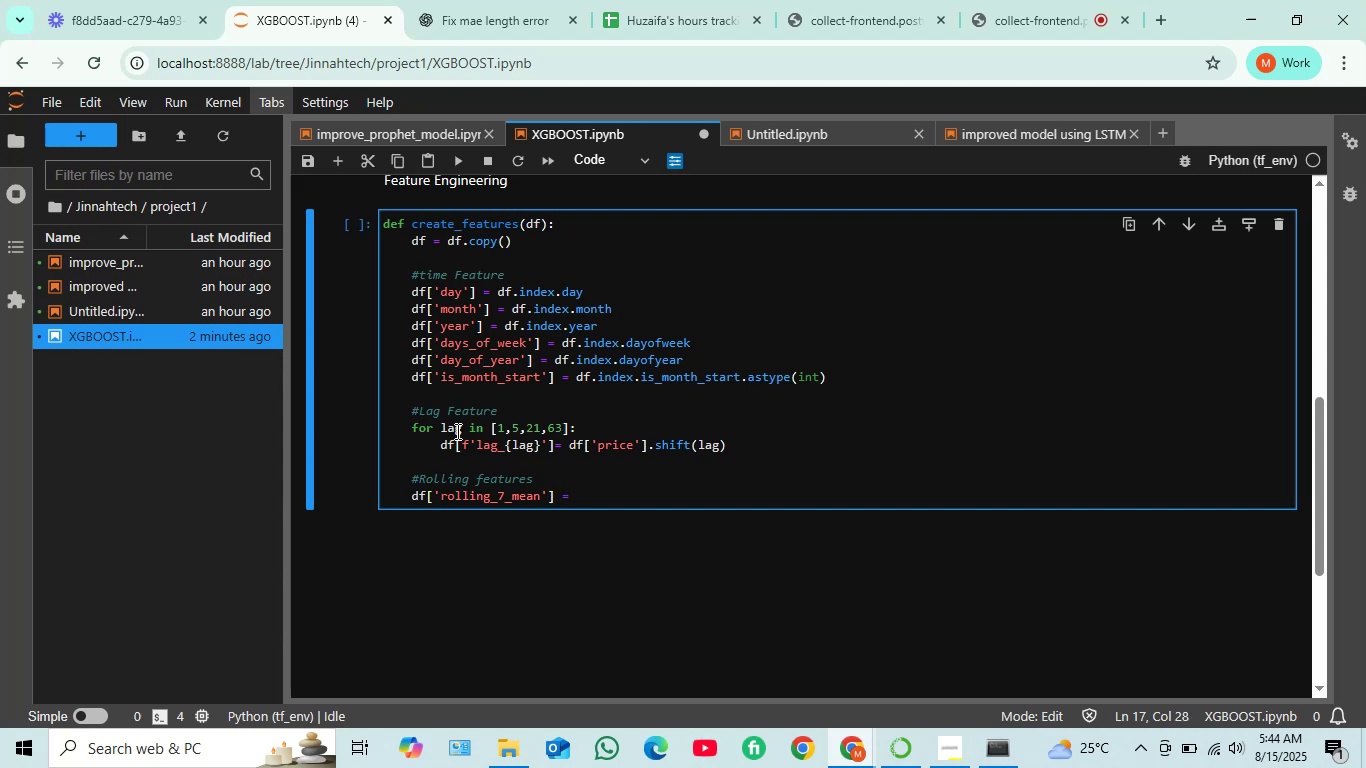 
type(df['price'])
 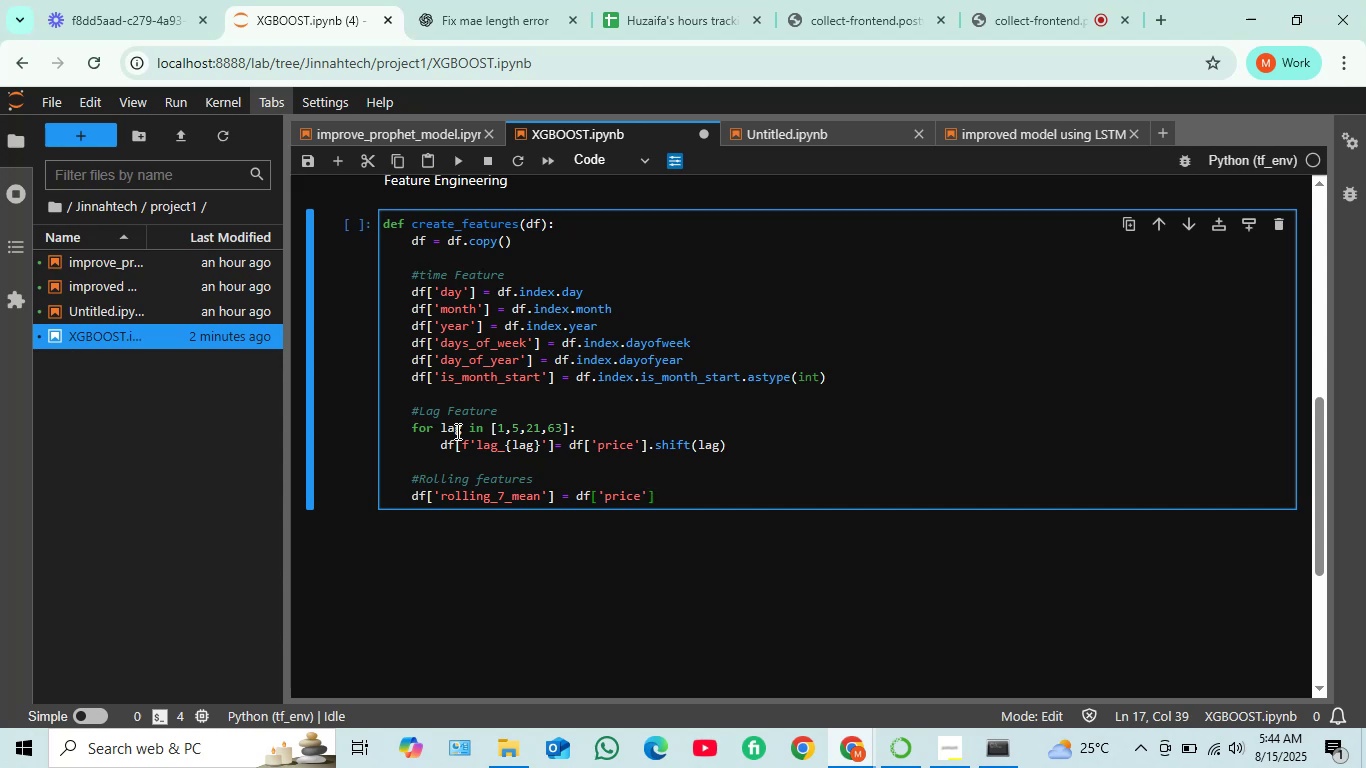 
wait(5.12)
 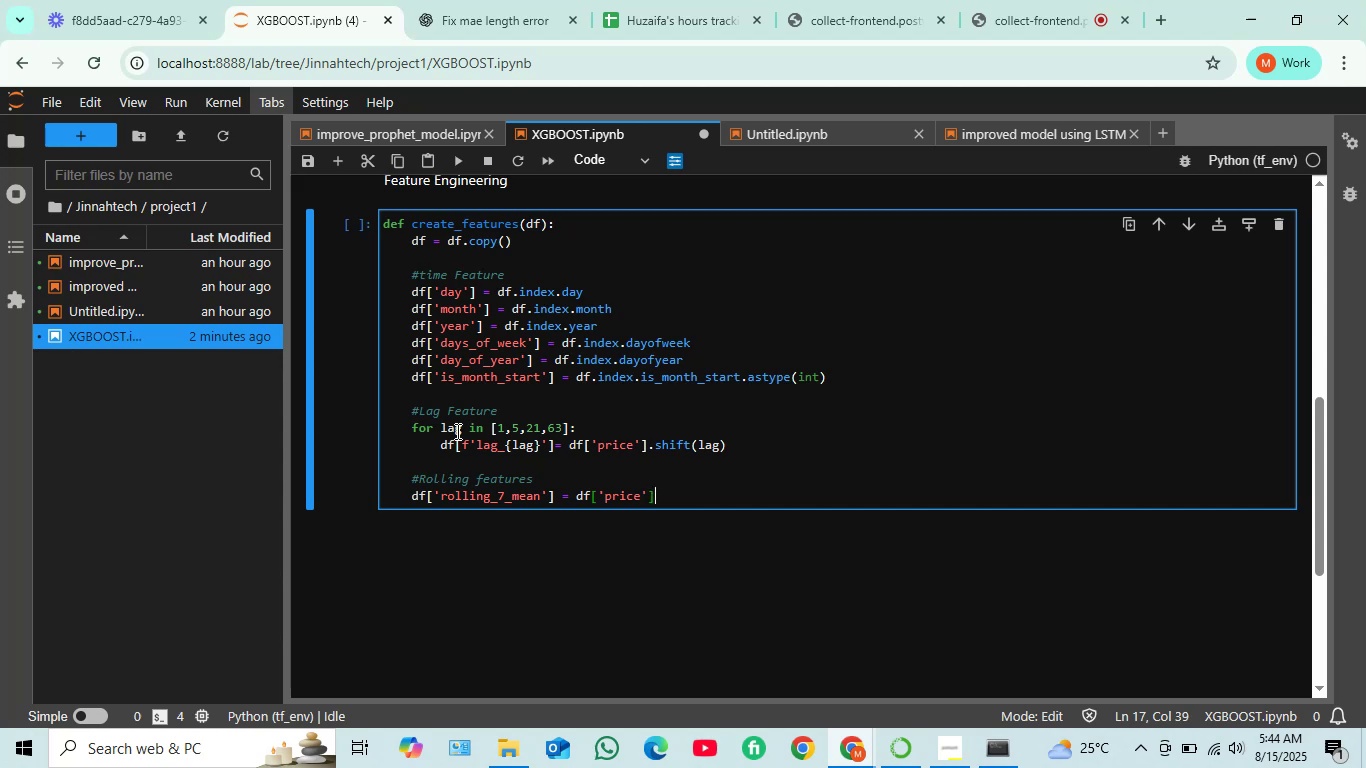 
type(.rolling(7).mean())
 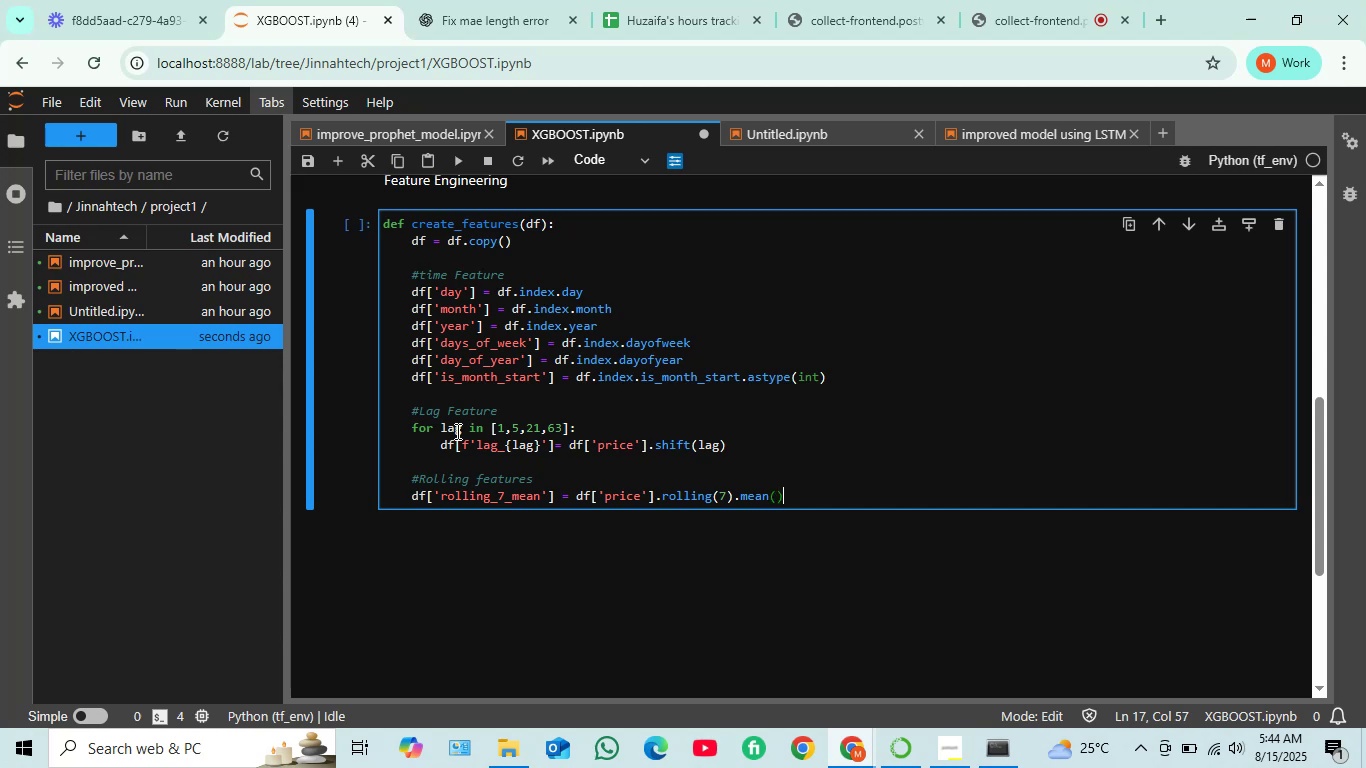 
key(Enter)
 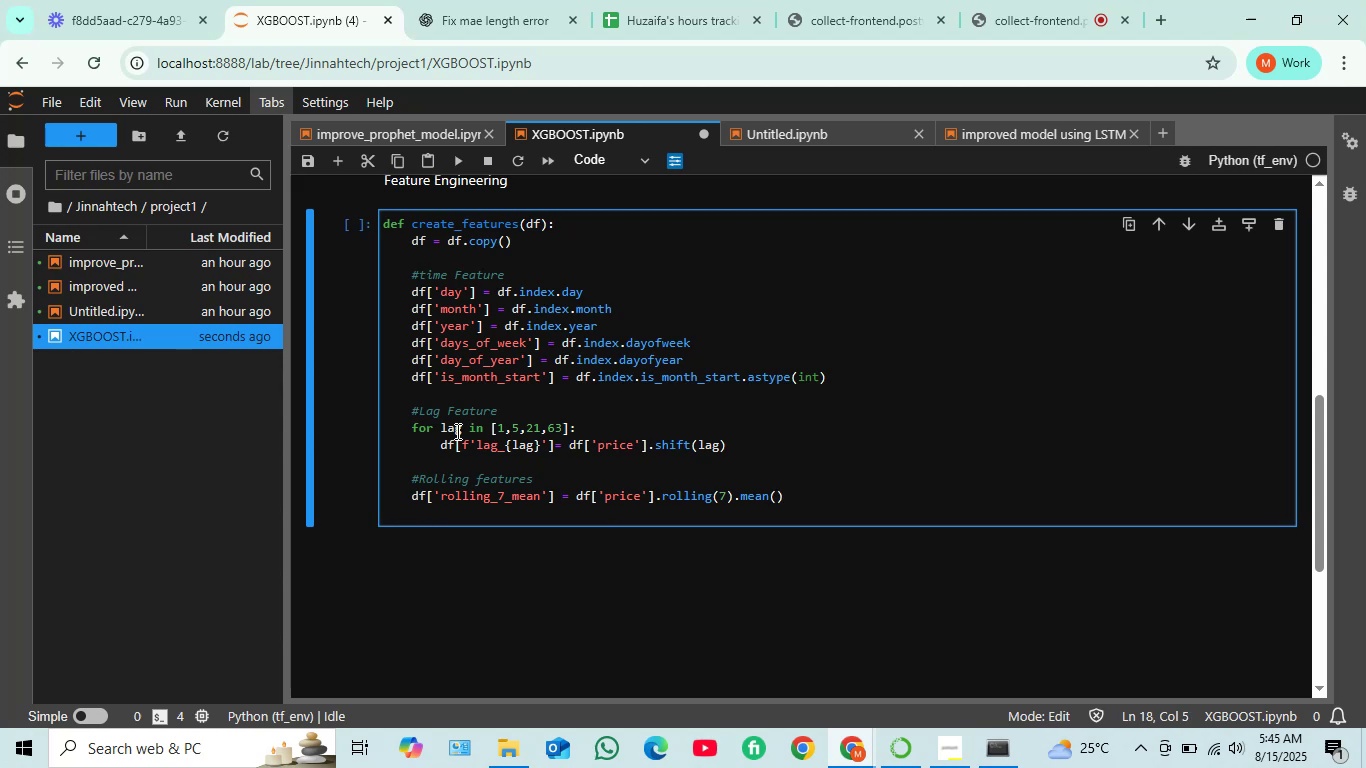 
scroll: coordinate [491, 433], scroll_direction: up, amount: 2.0
 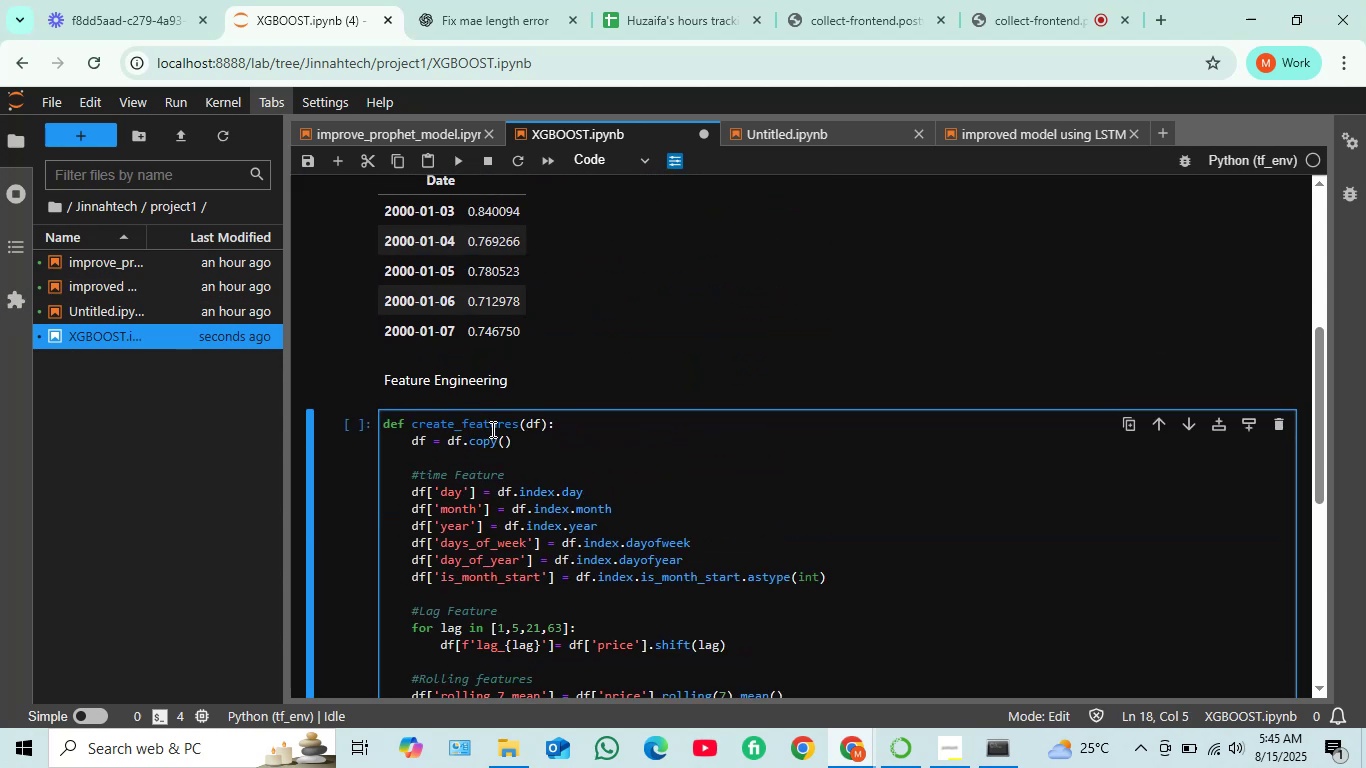 
scroll: coordinate [492, 429], scroll_direction: down, amount: 2.0
 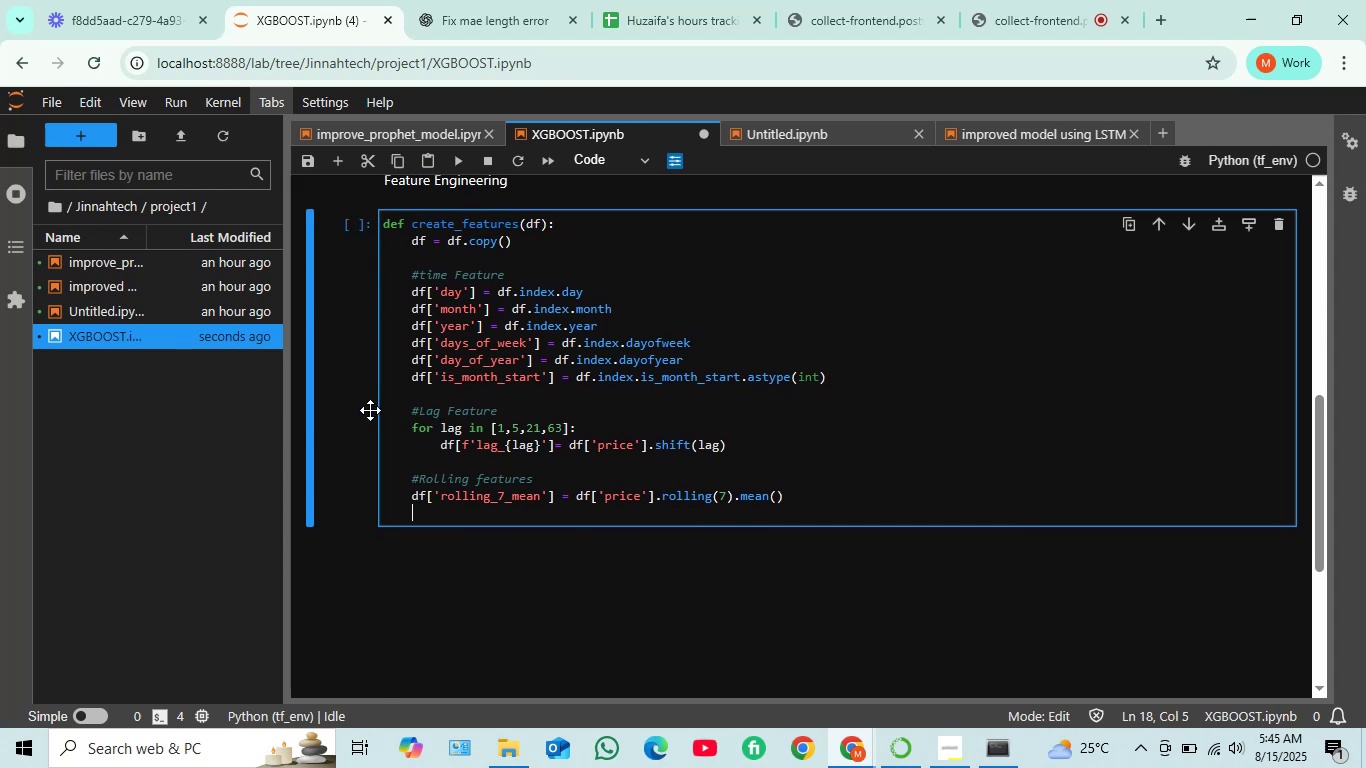 
type(df['rolling)
 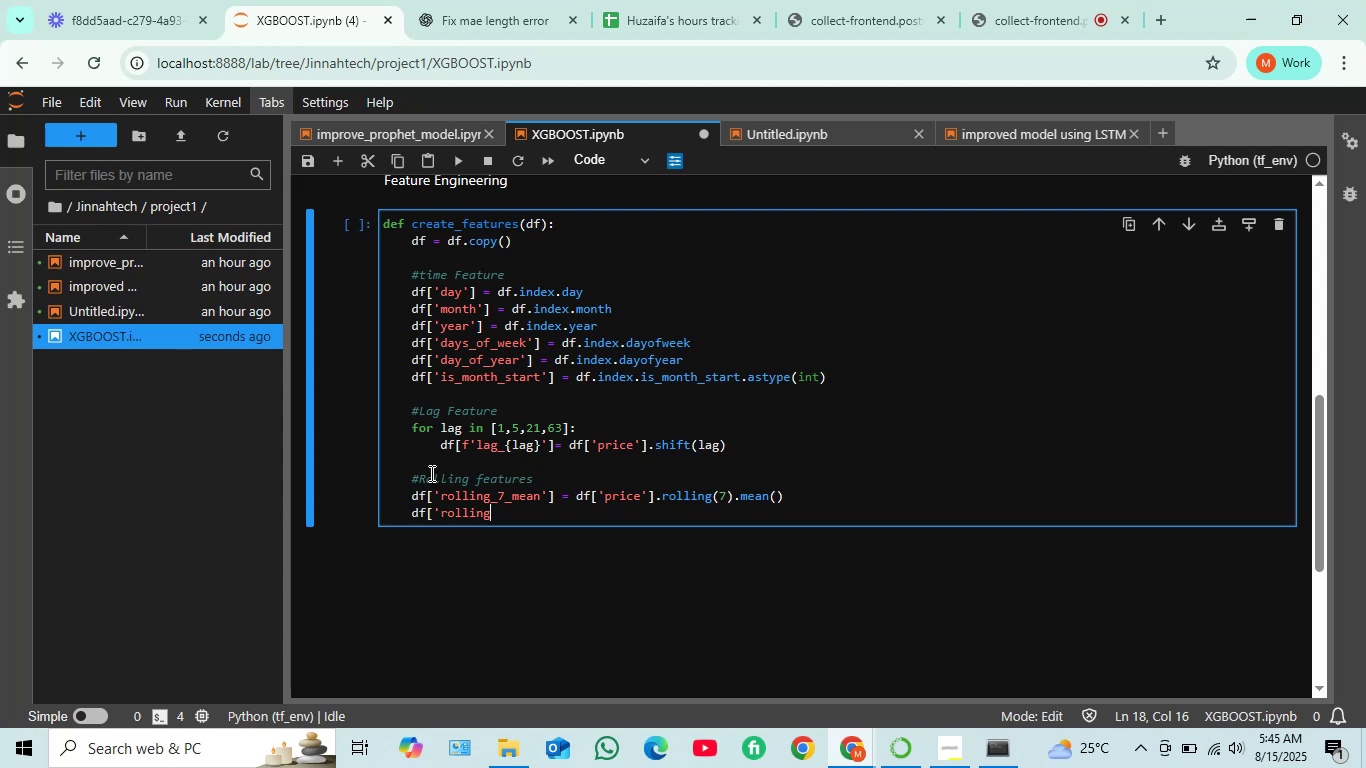 
wait(8.34)
 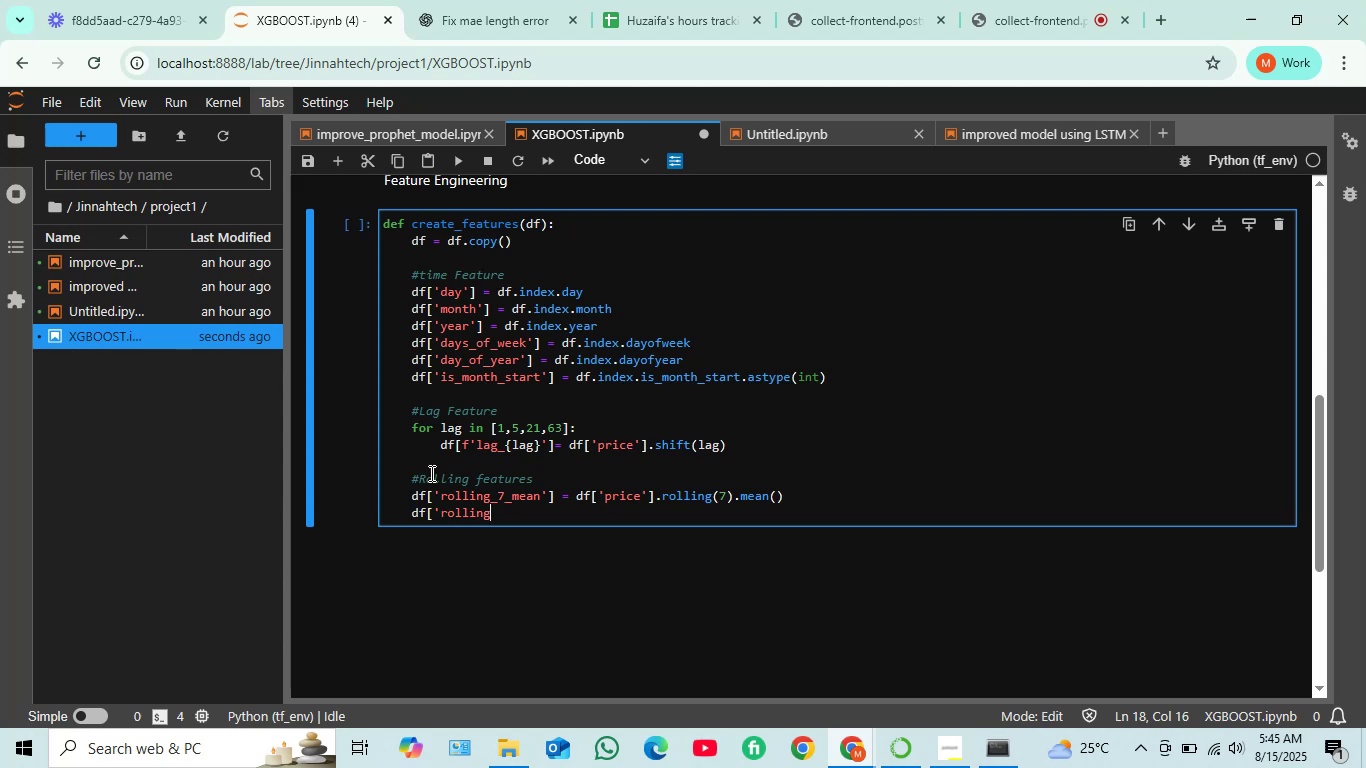 
type(_21_)
 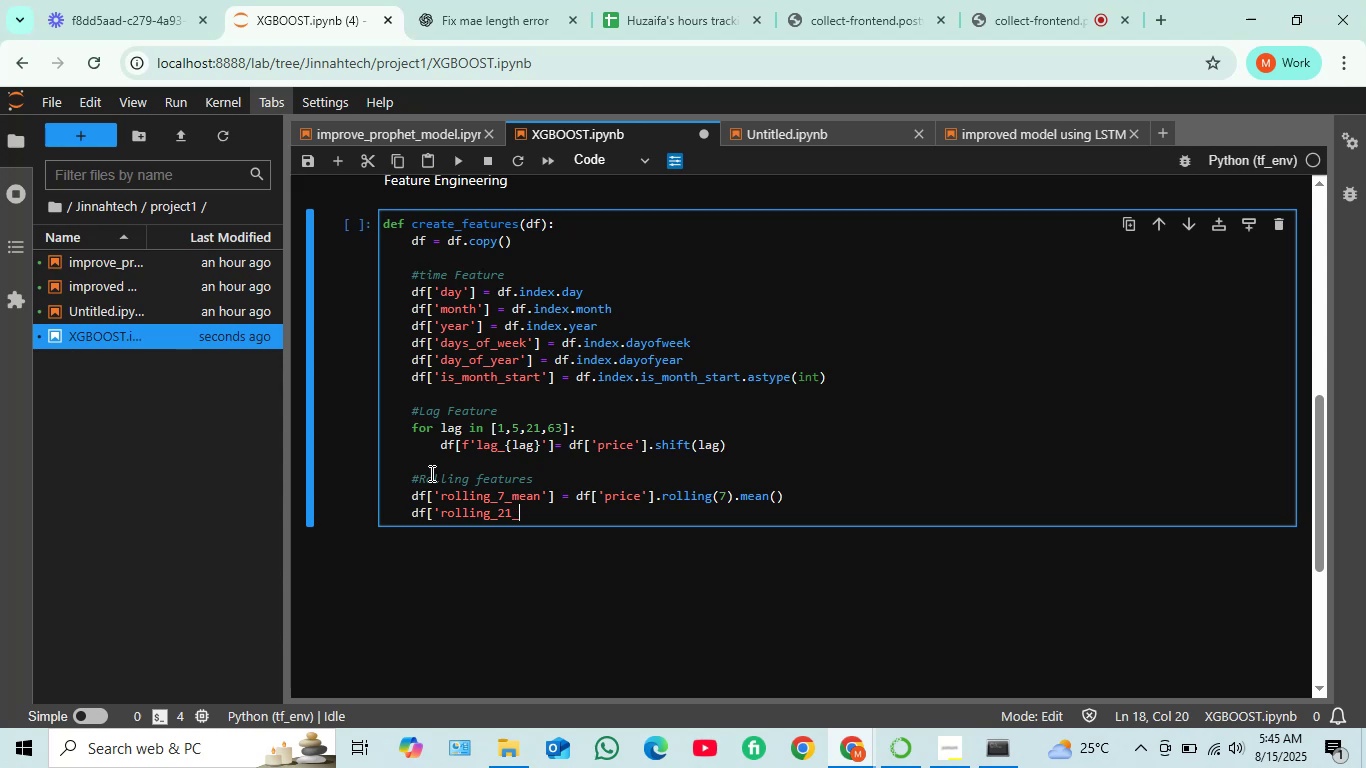 
type(std)
 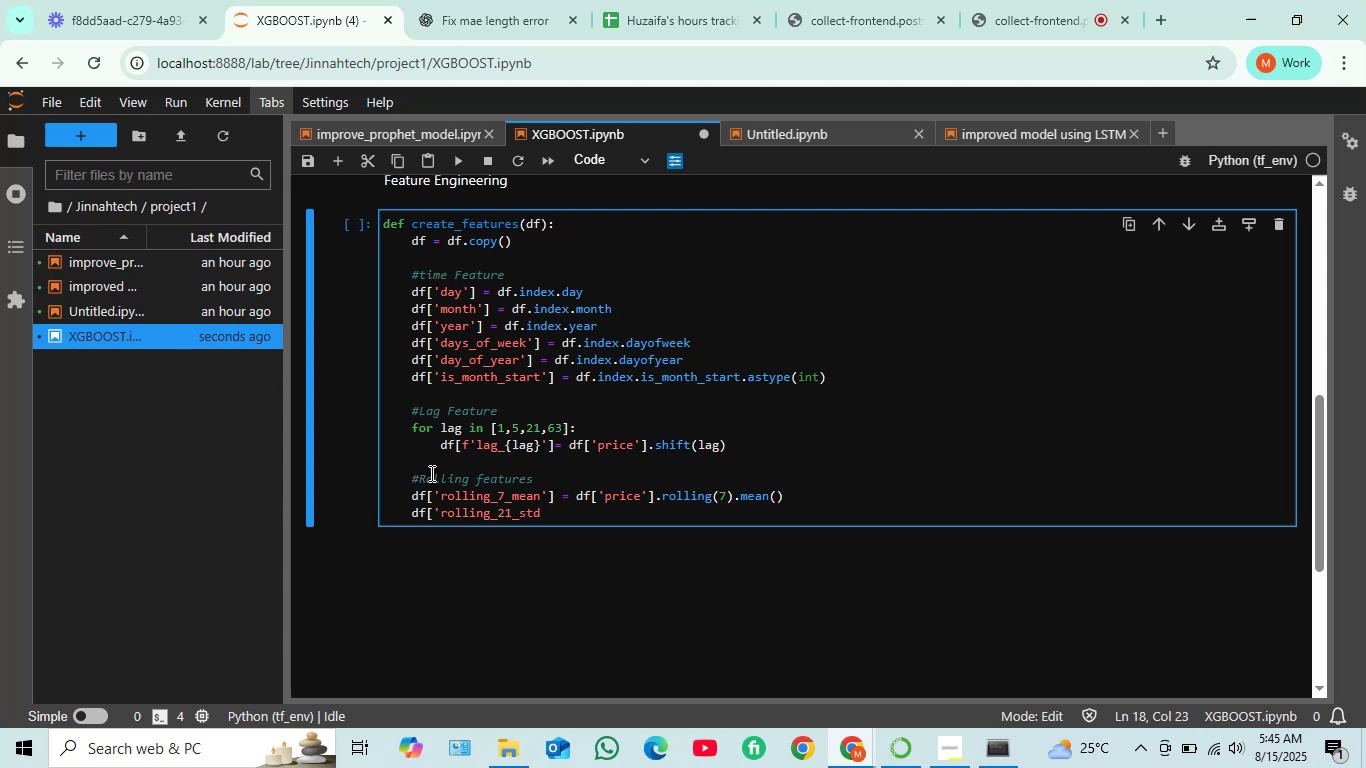 
type('] = df['price])
key(Backspace)
type('].roo)
key(Backspace)
type(lling)
 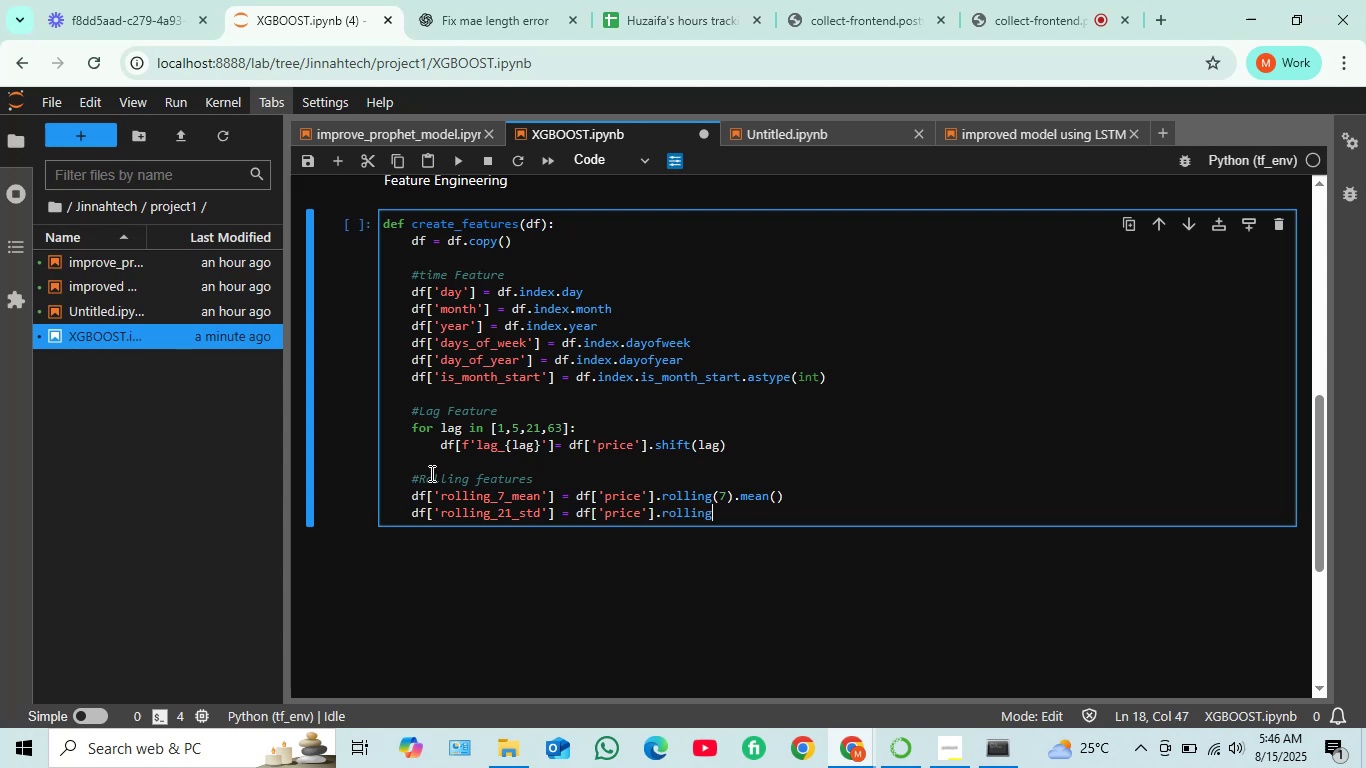 
type((21).std())
 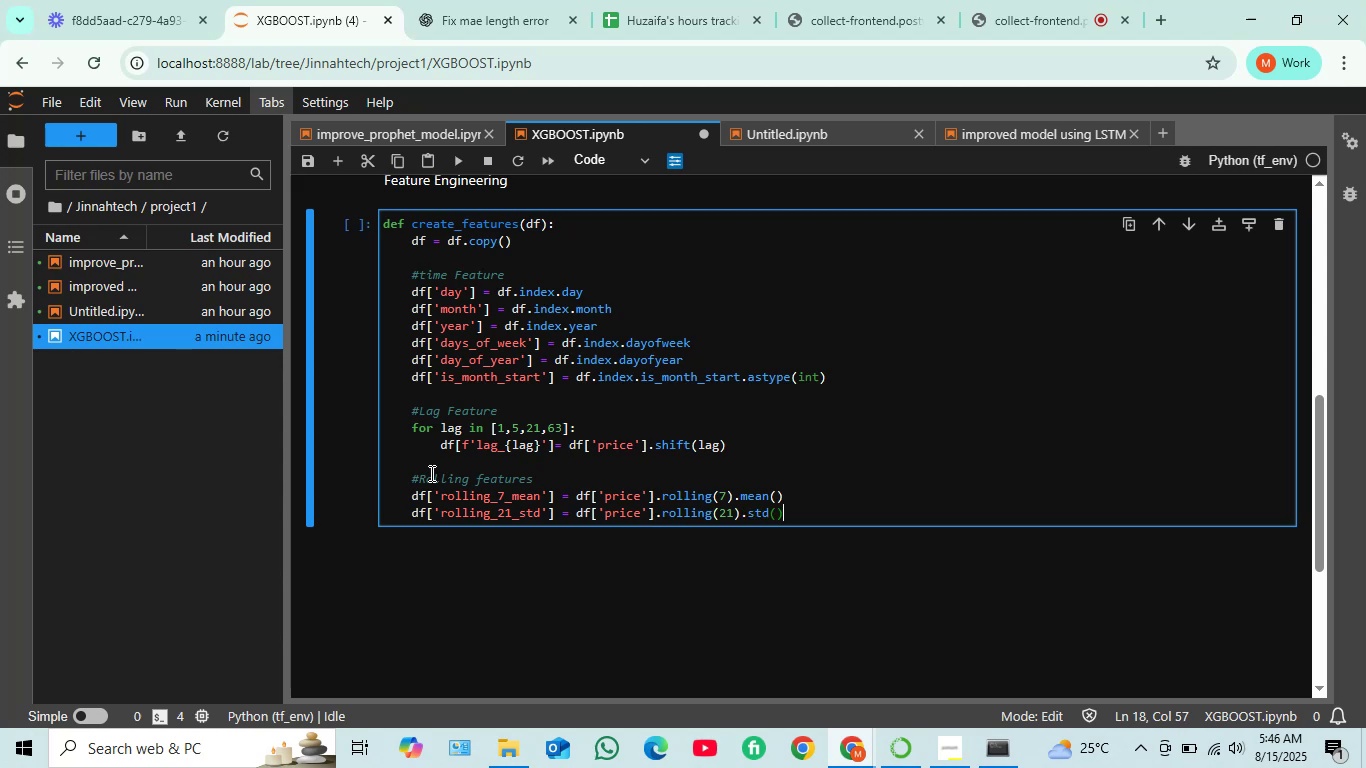 
wait(8.43)
 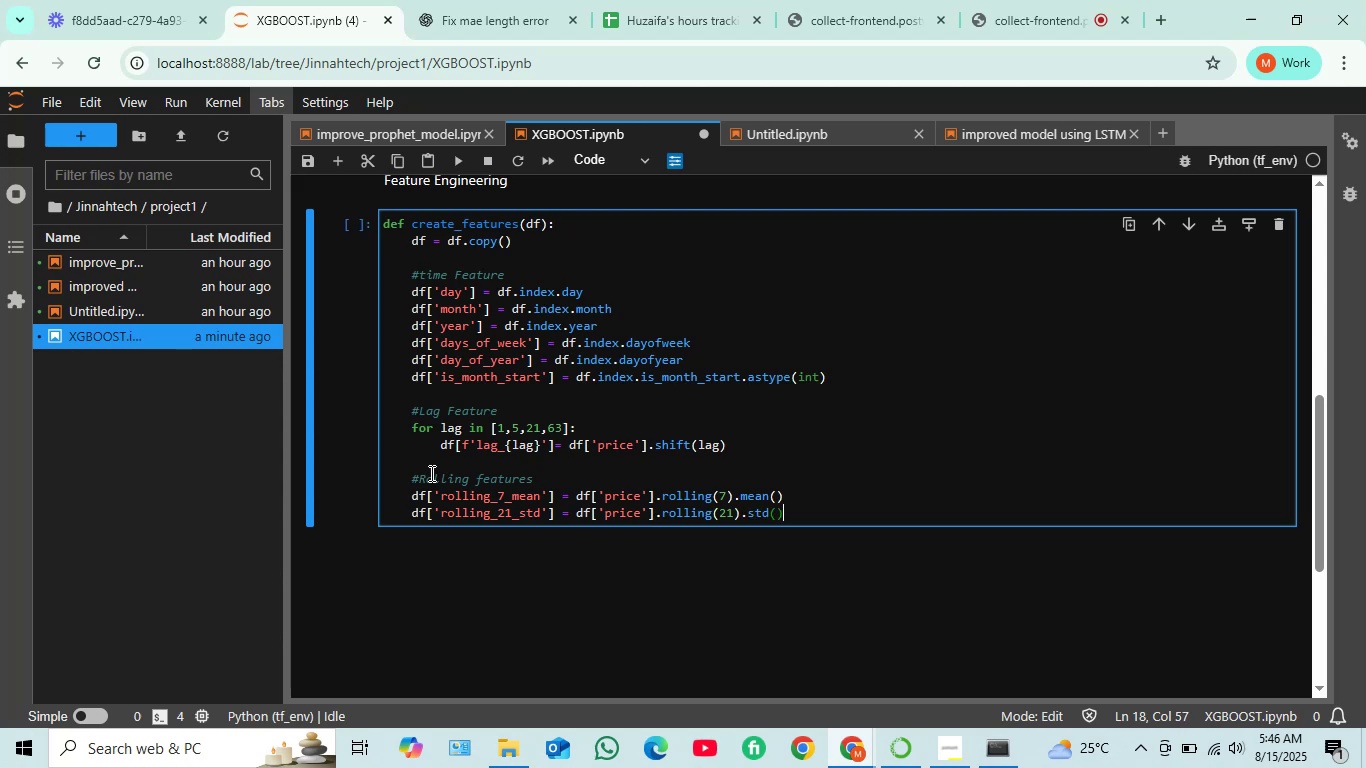 
key(Enter)
 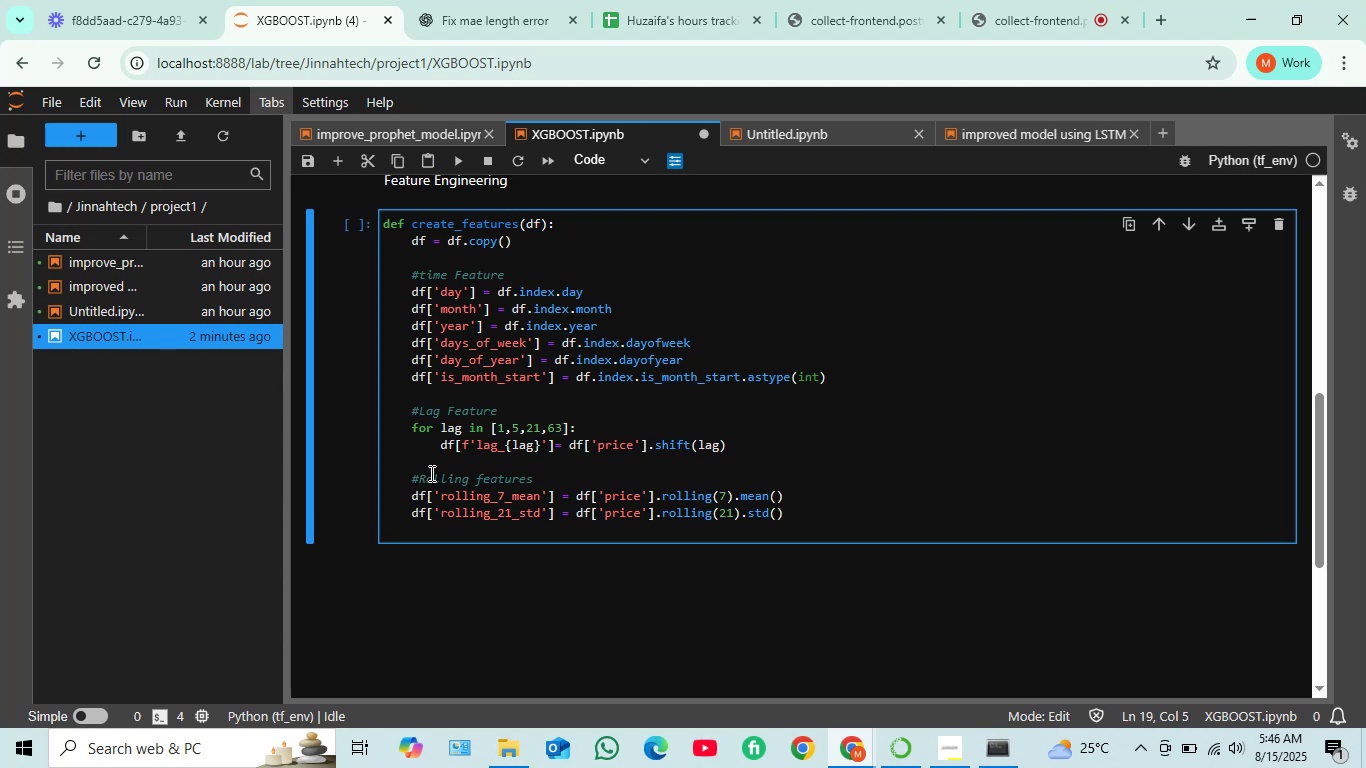 
key(Enter)
 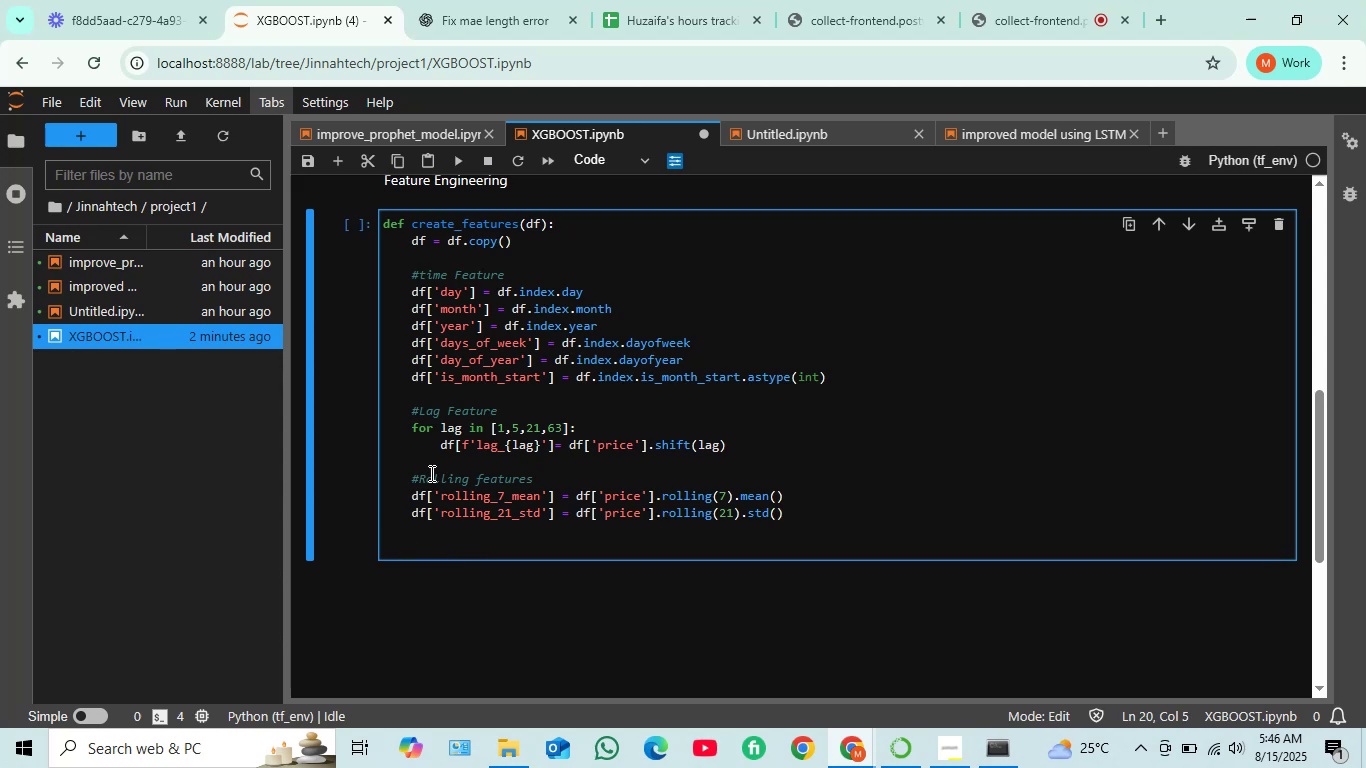 
type(#target next dat)
key(Backspace)
type(y)
 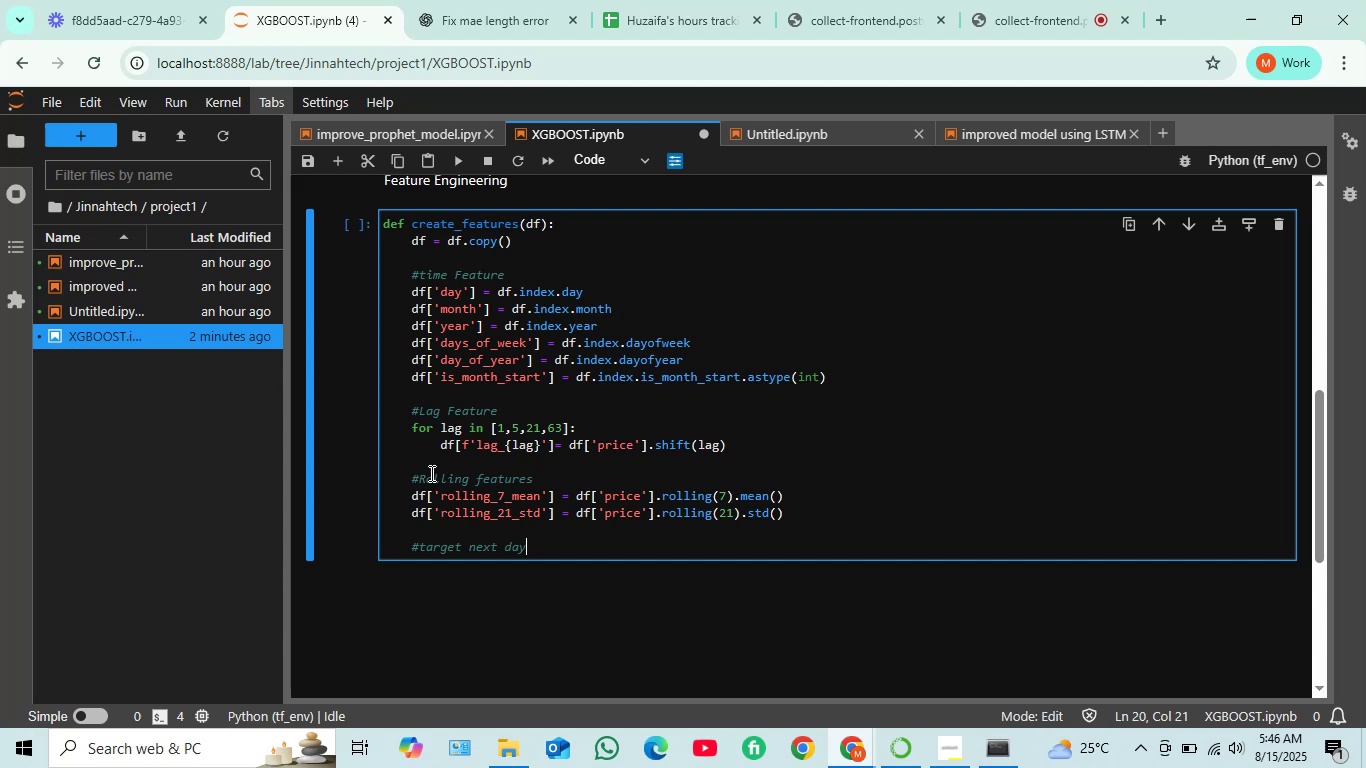 
wait(7.82)
 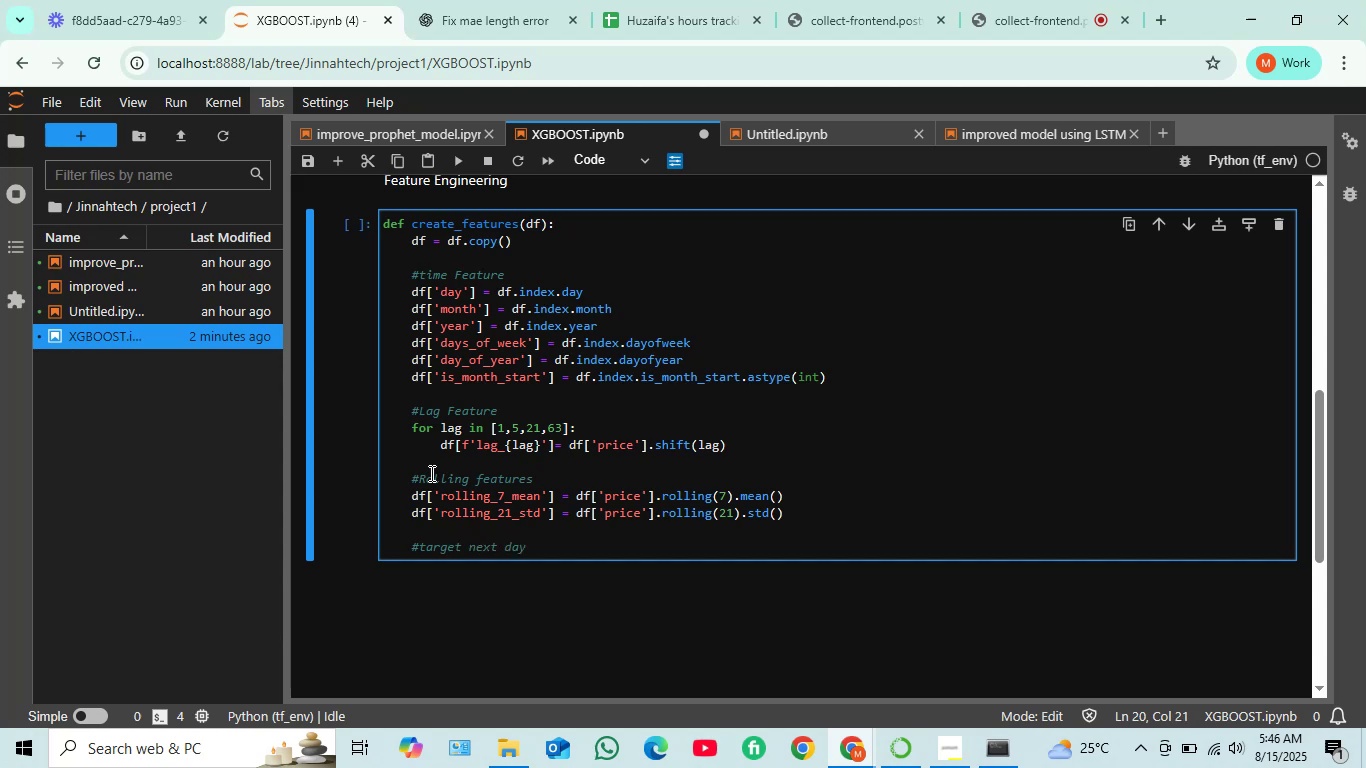 
type('s price)
 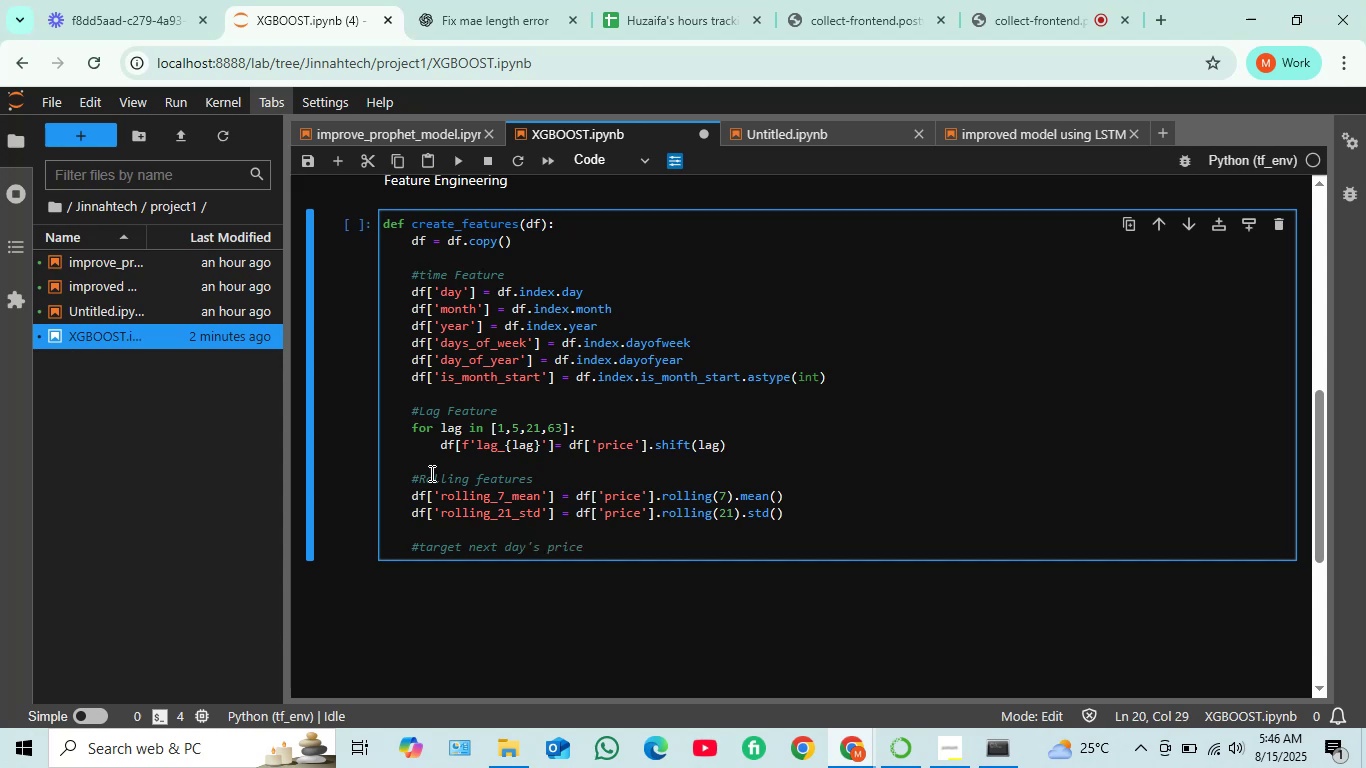 
key(Enter)
 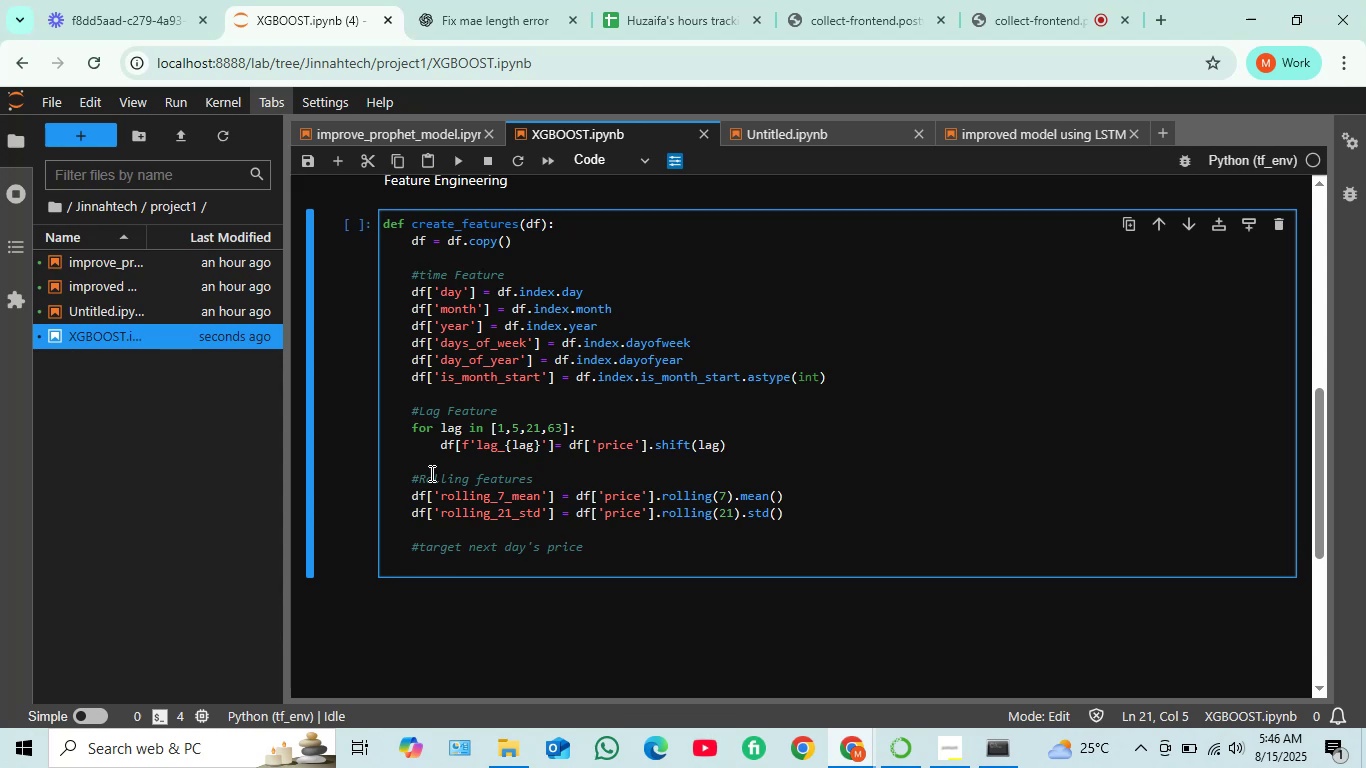 
wait(12.12)
 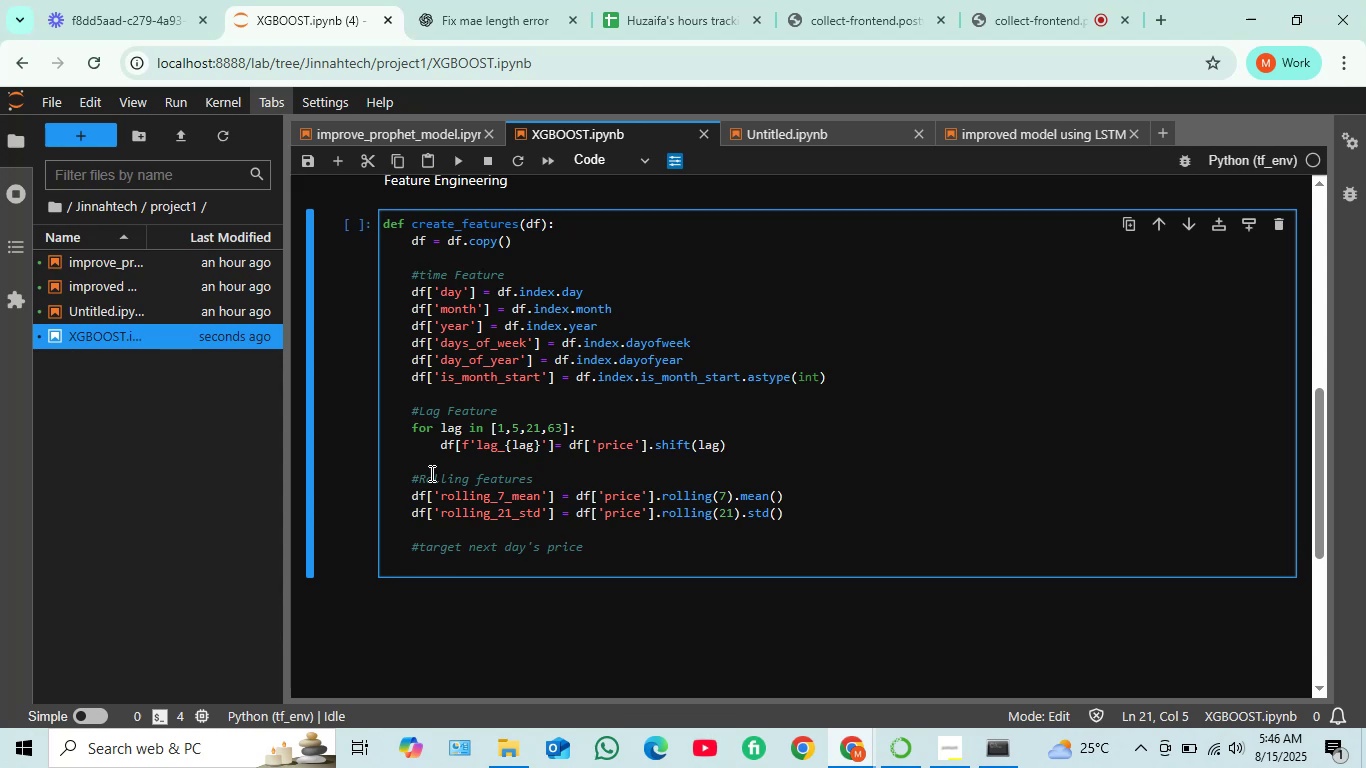 
type(df[t)
key(Backspace)
type('target)
 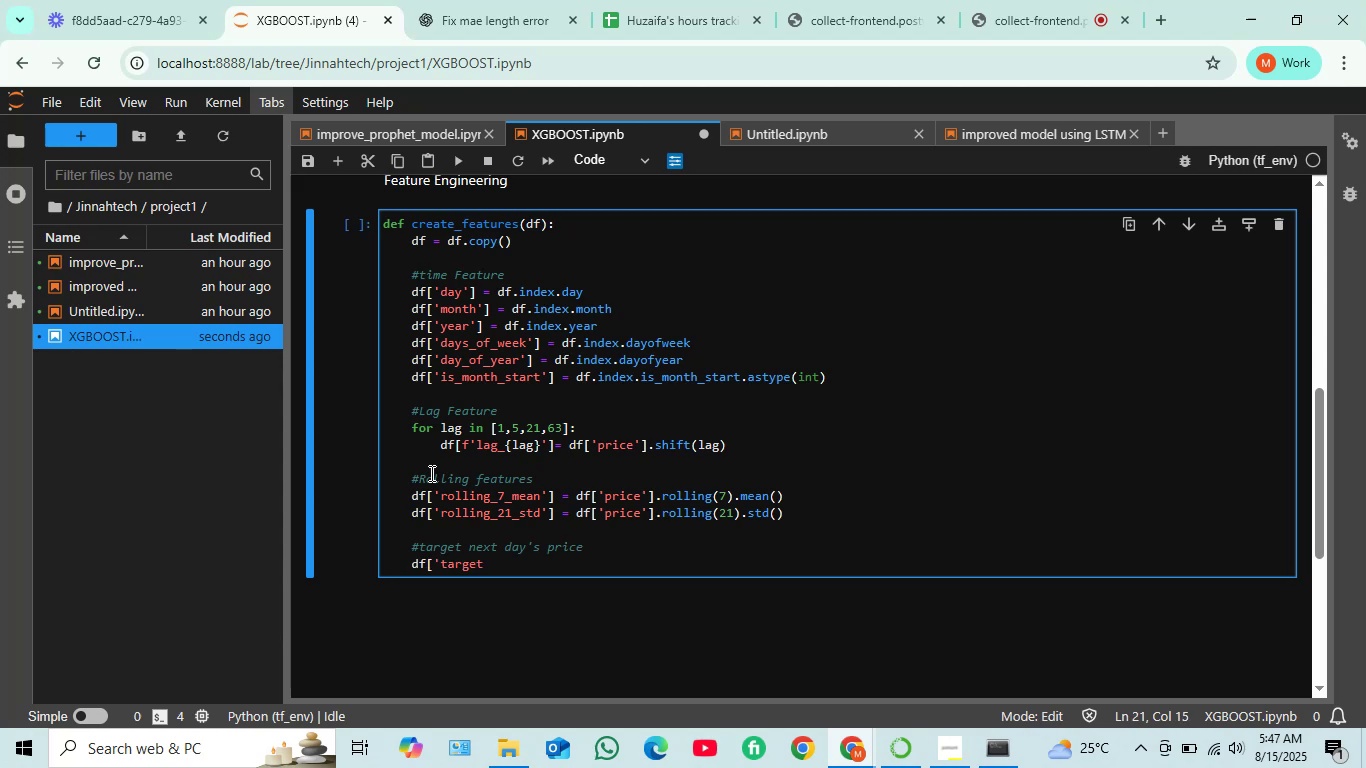 
key(Quote)
 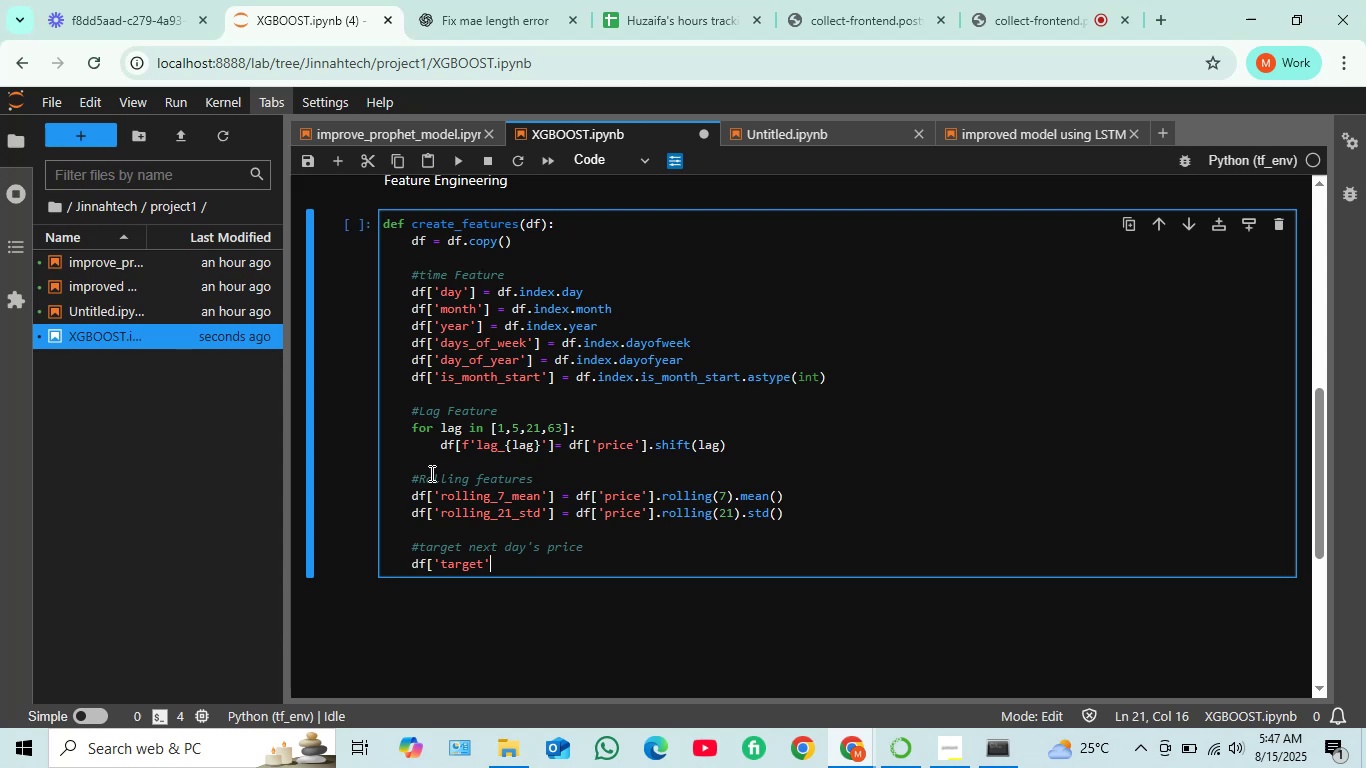 
key(BracketRight)
 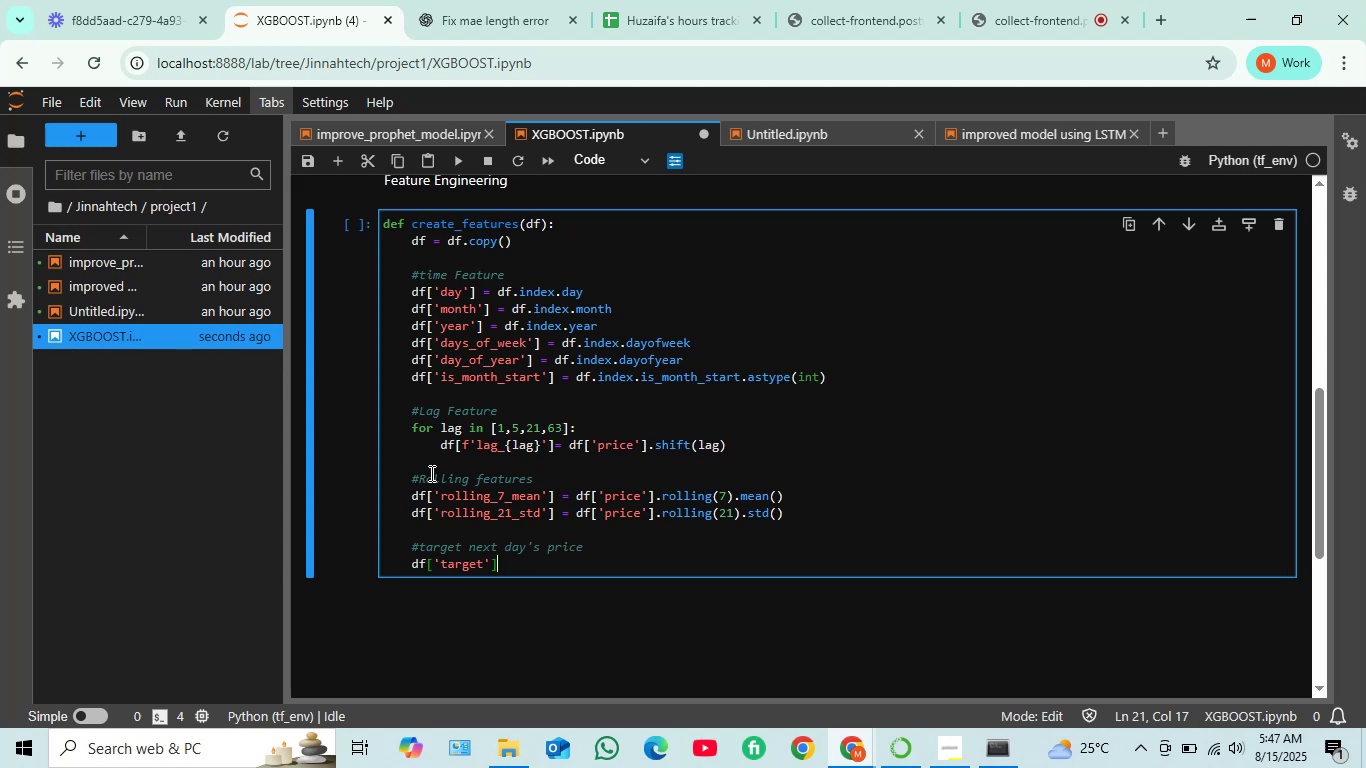 
key(Space)
 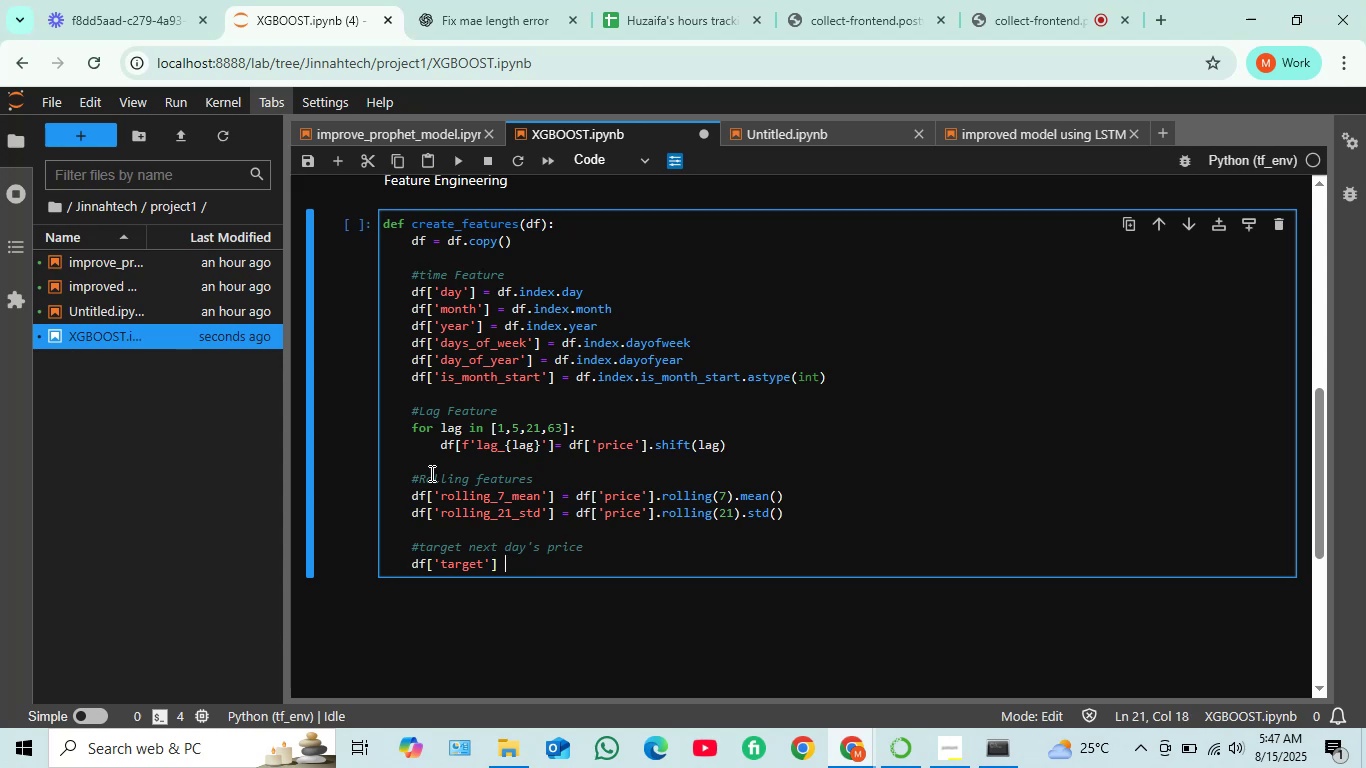 
key(Equal)
 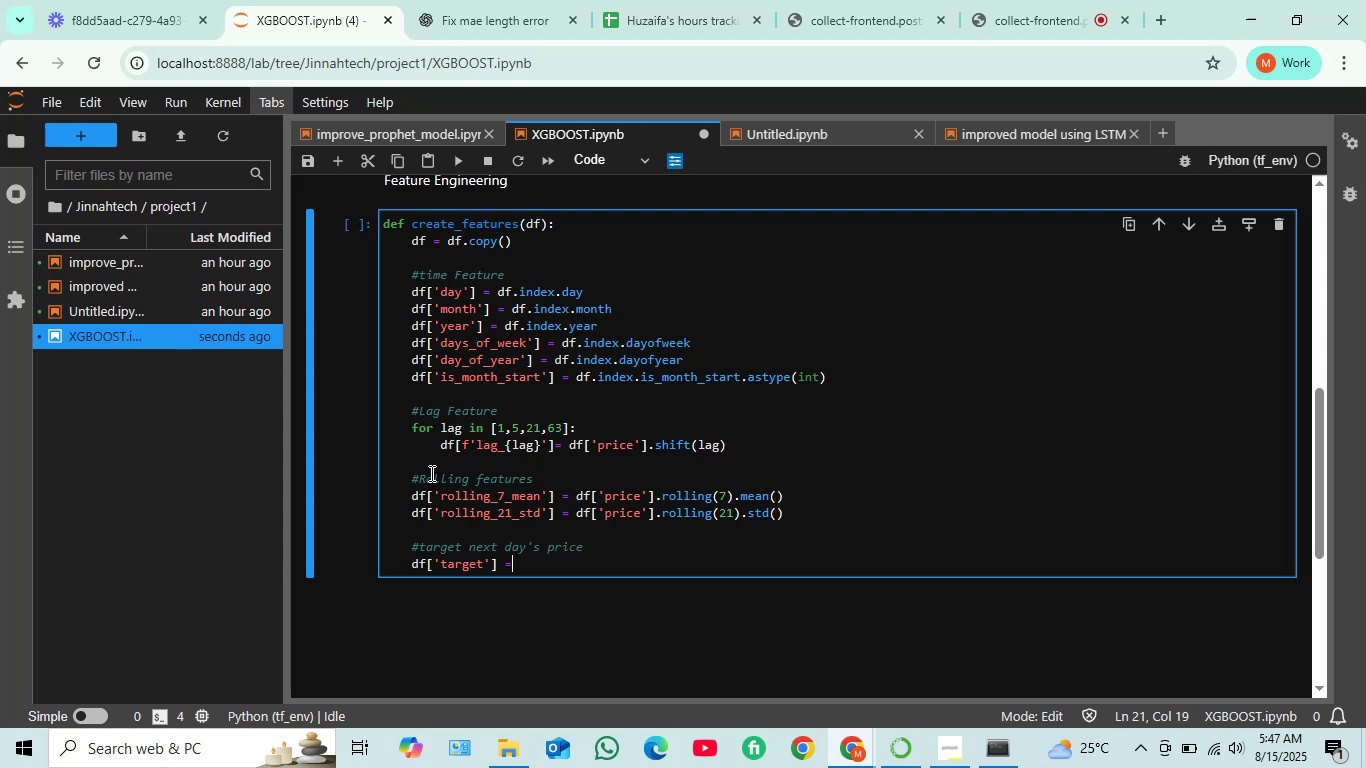 
key(Space)
 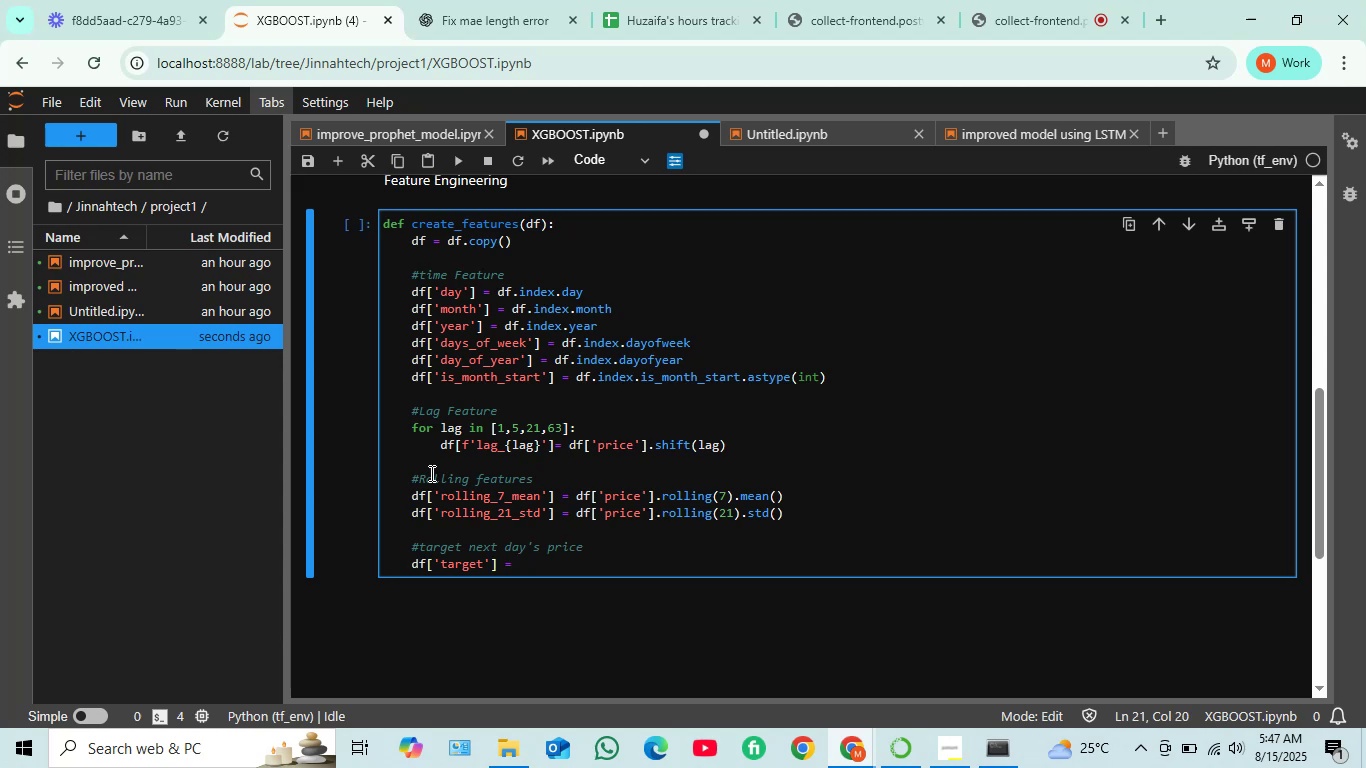 
type(df['price)
 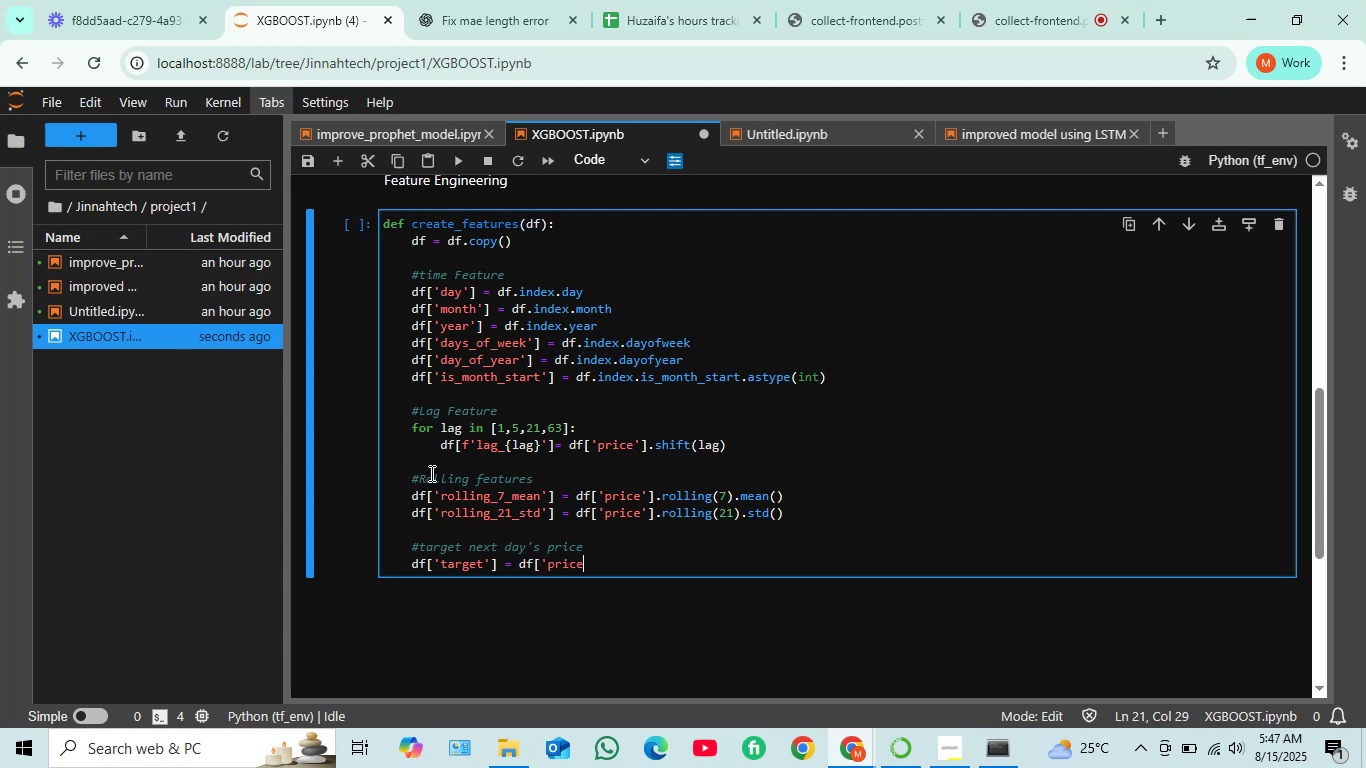 
key(Quote)
 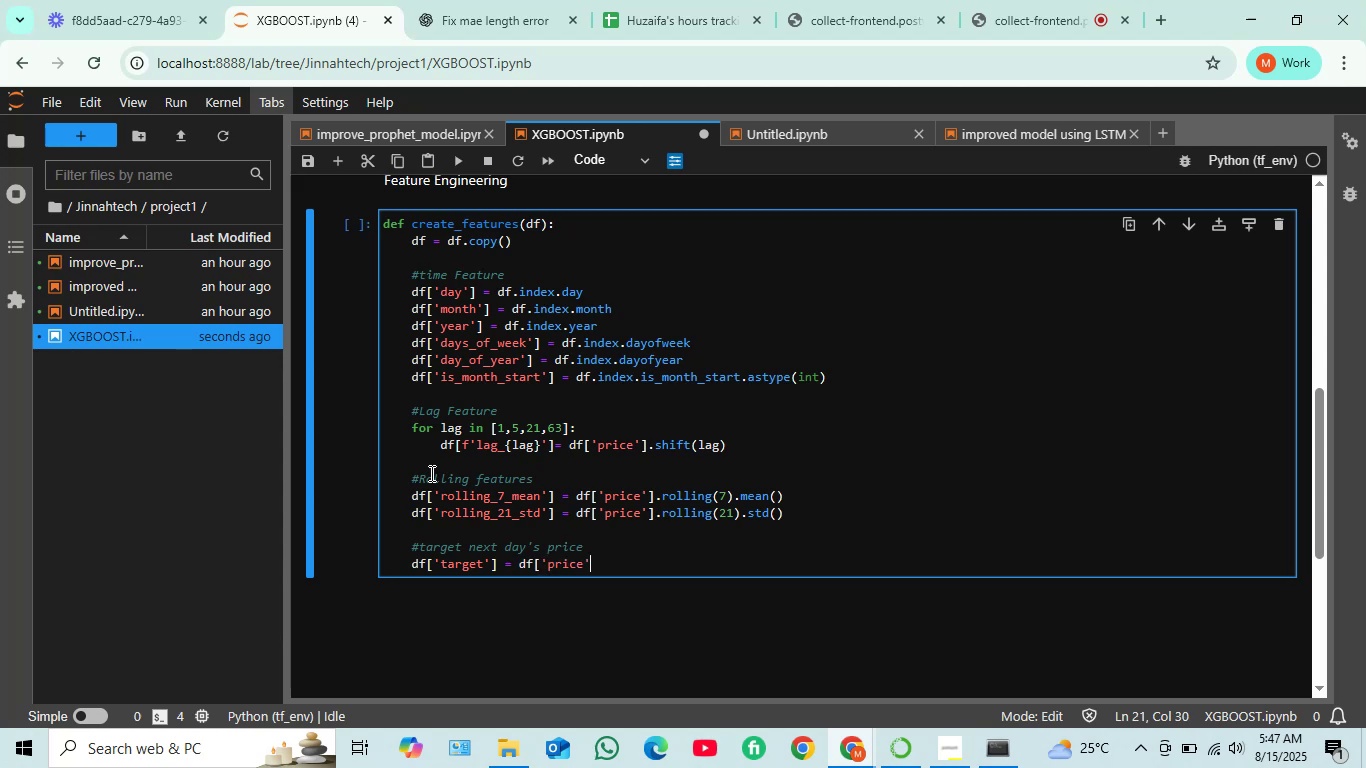 
key(BracketRight)
 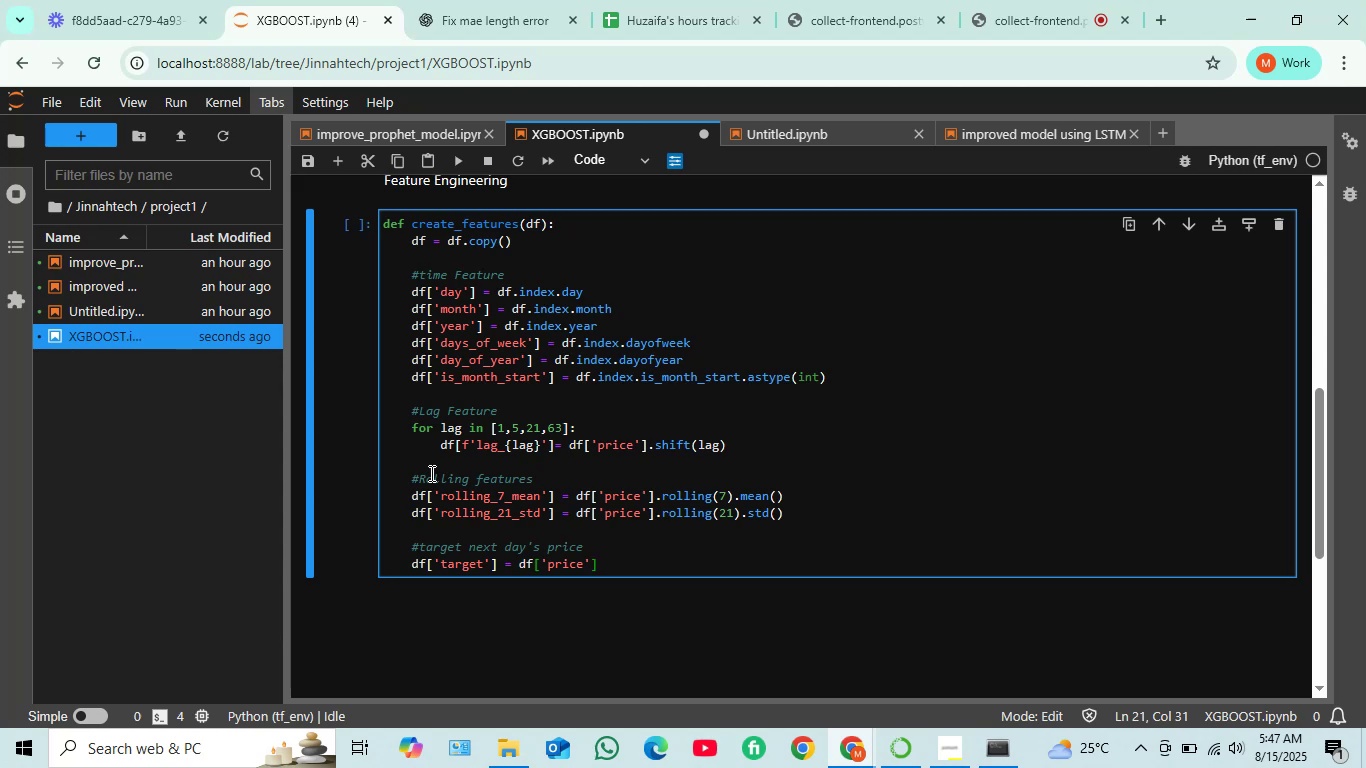 
wait(12.28)
 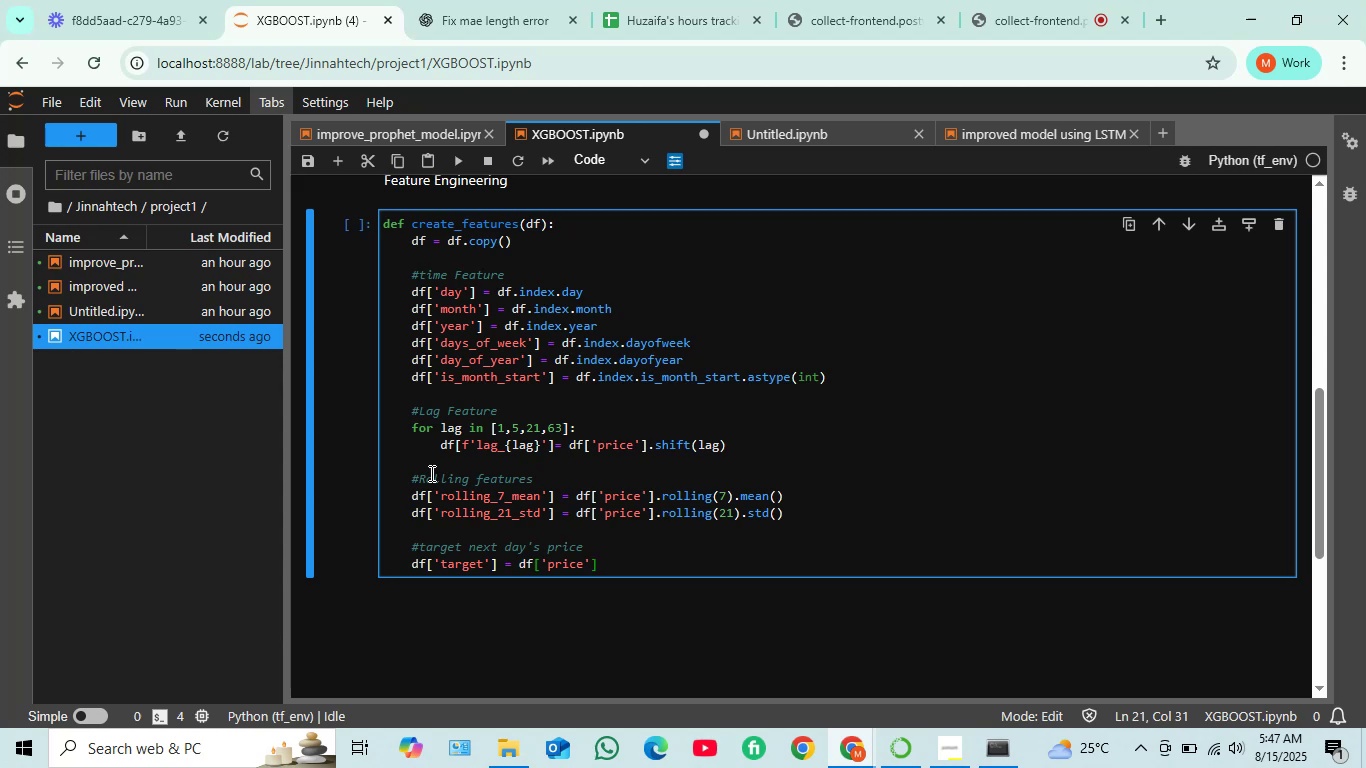 
type(.rolling)
 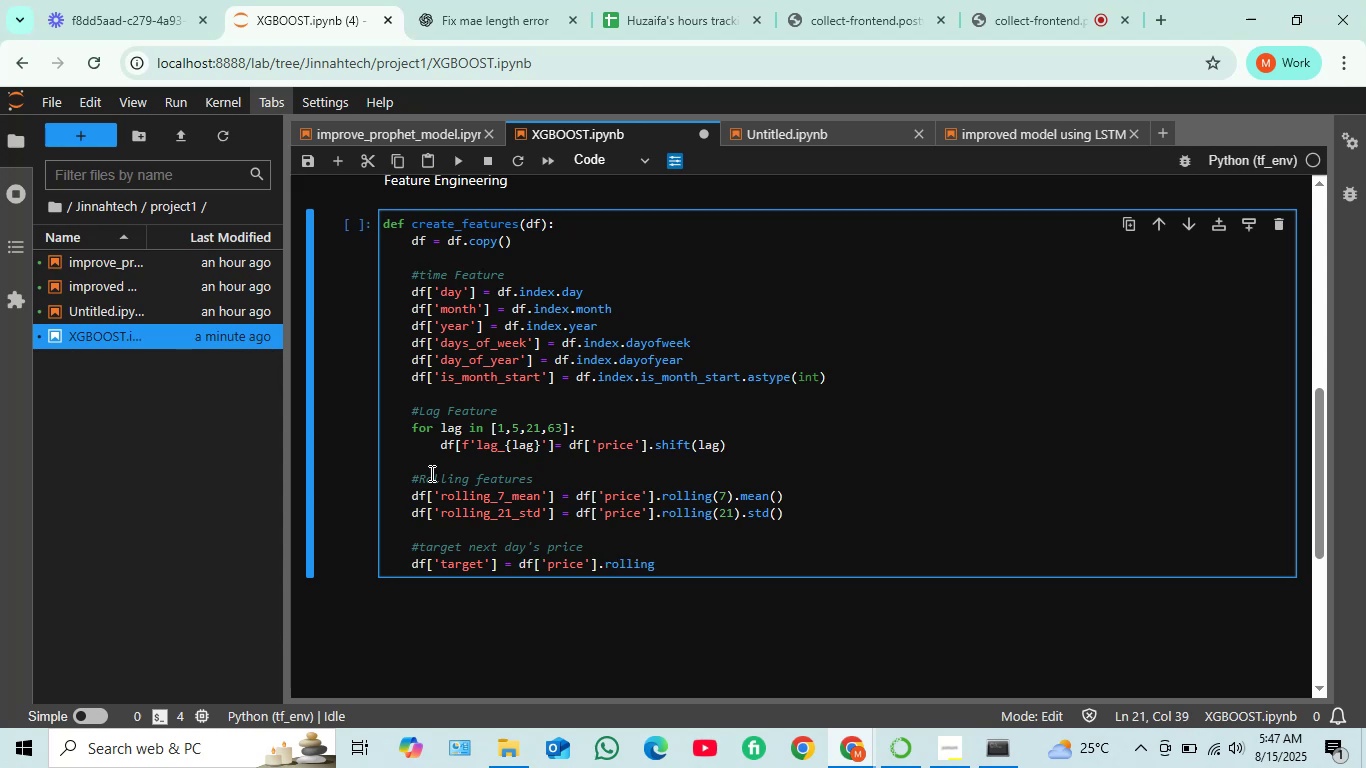 
type((21))
 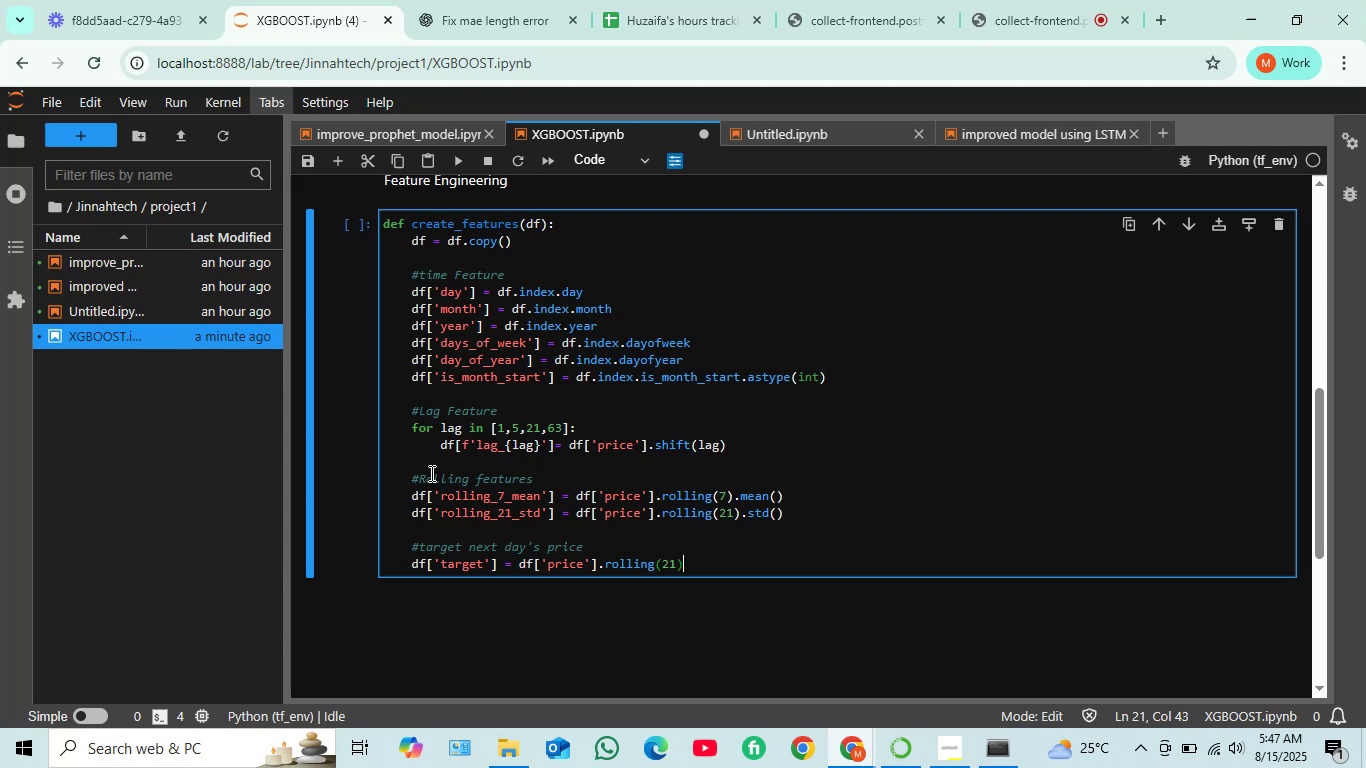 
wait(5.79)
 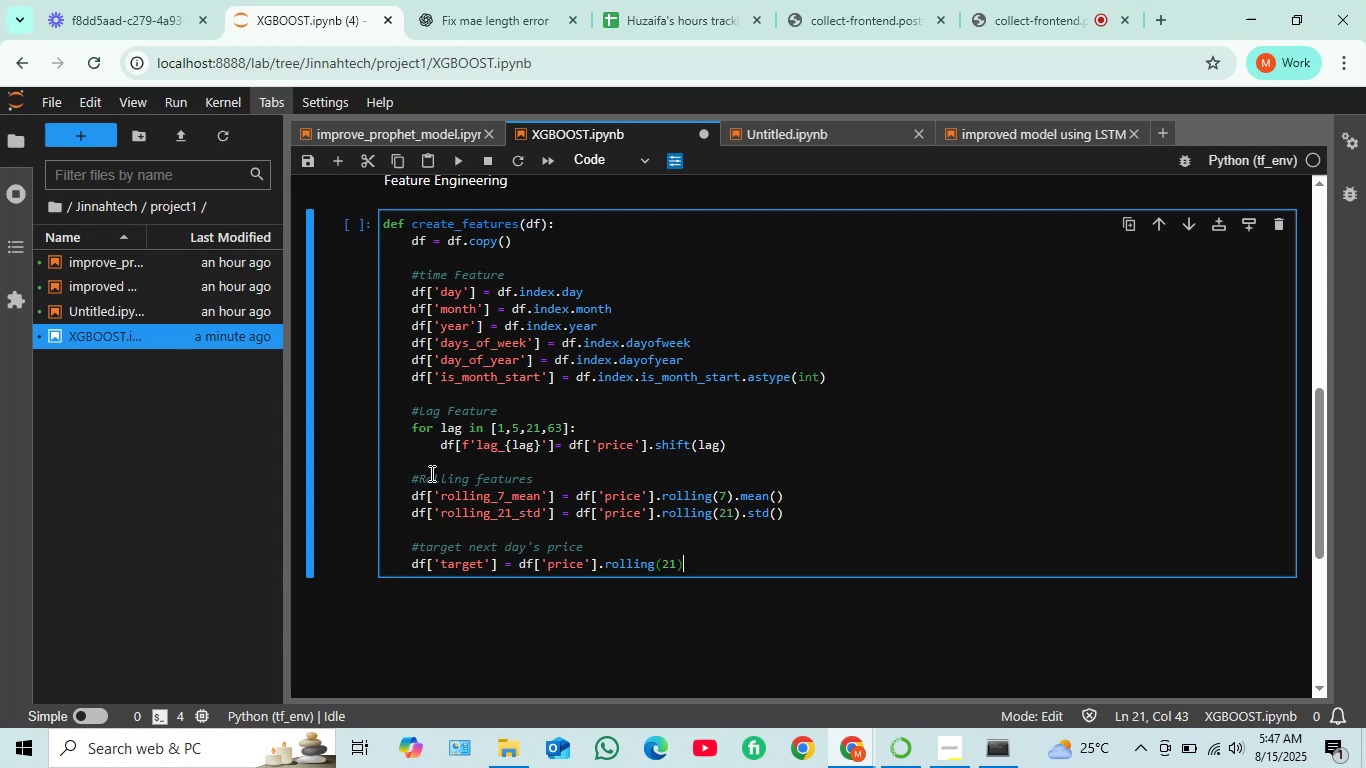 
key(Backspace)
key(Backspace)
key(Backspace)
key(Backspace)
key(Backspace)
key(Backspace)
key(Backspace)
key(Backspace)
key(Backspace)
key(Backspace)
key(Backspace)
type(shift)
 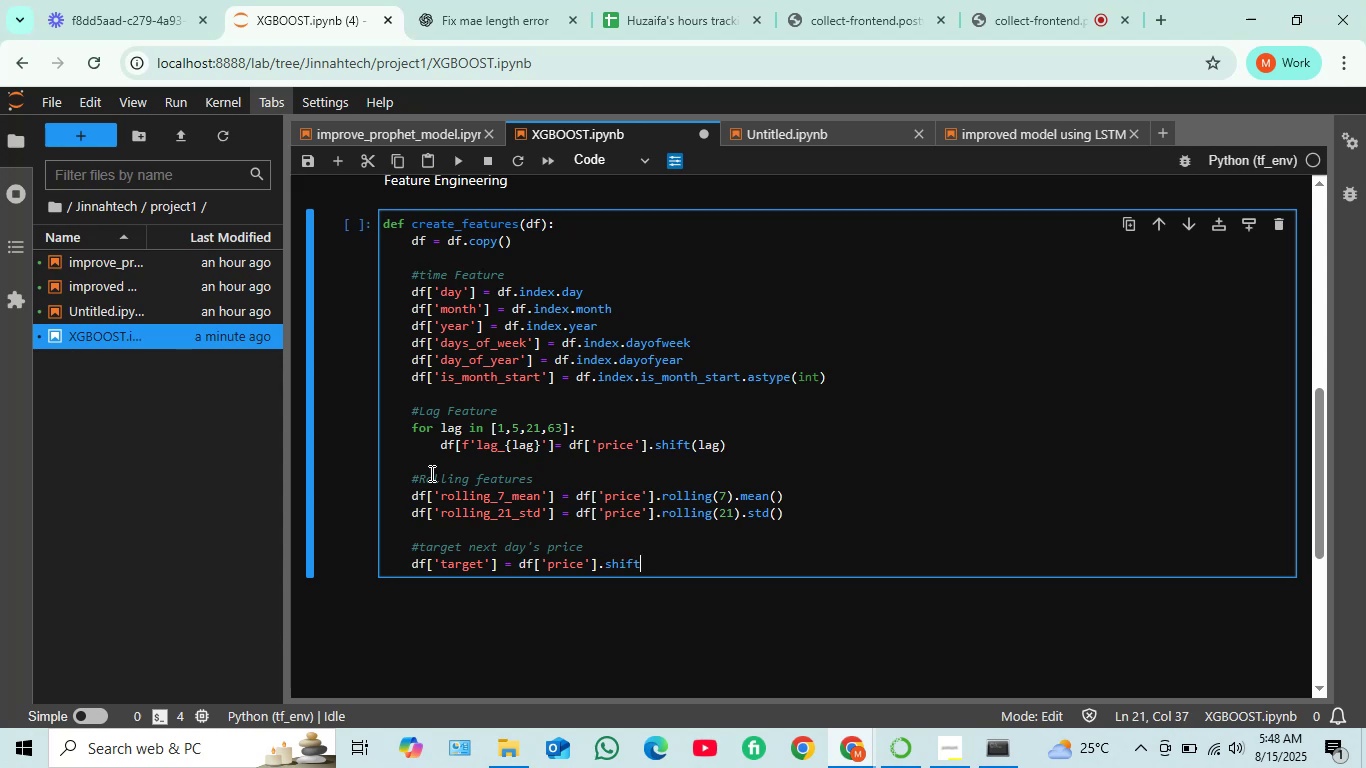 
key(Shift+9)
 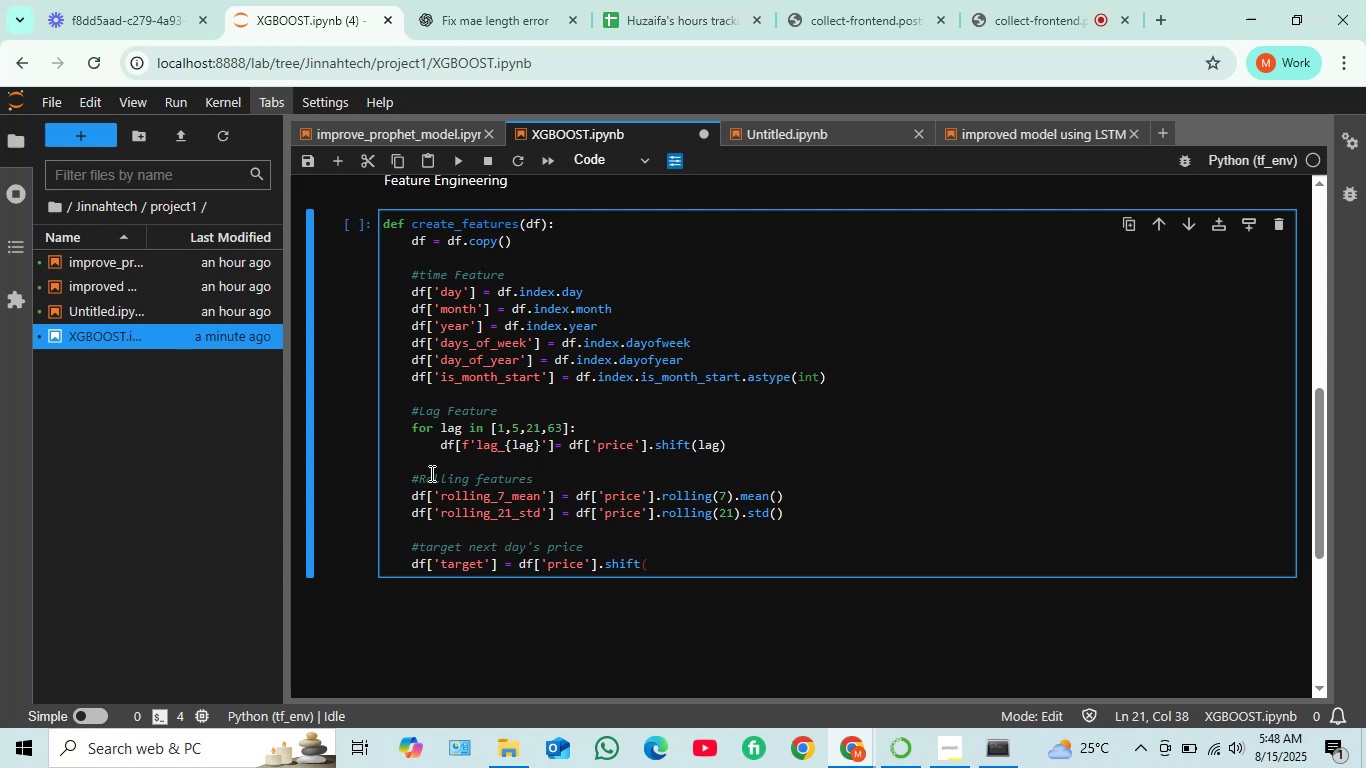 
wait(5.47)
 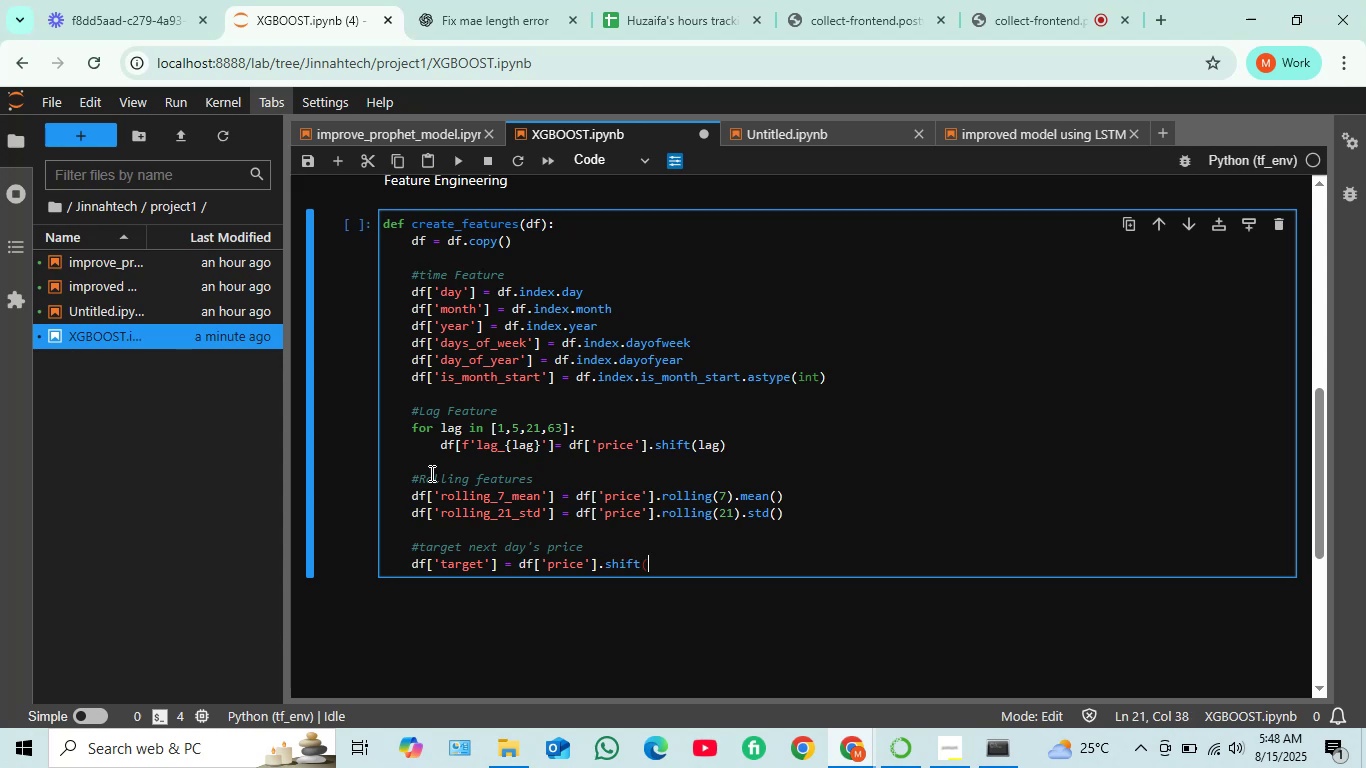 
type(-1))
 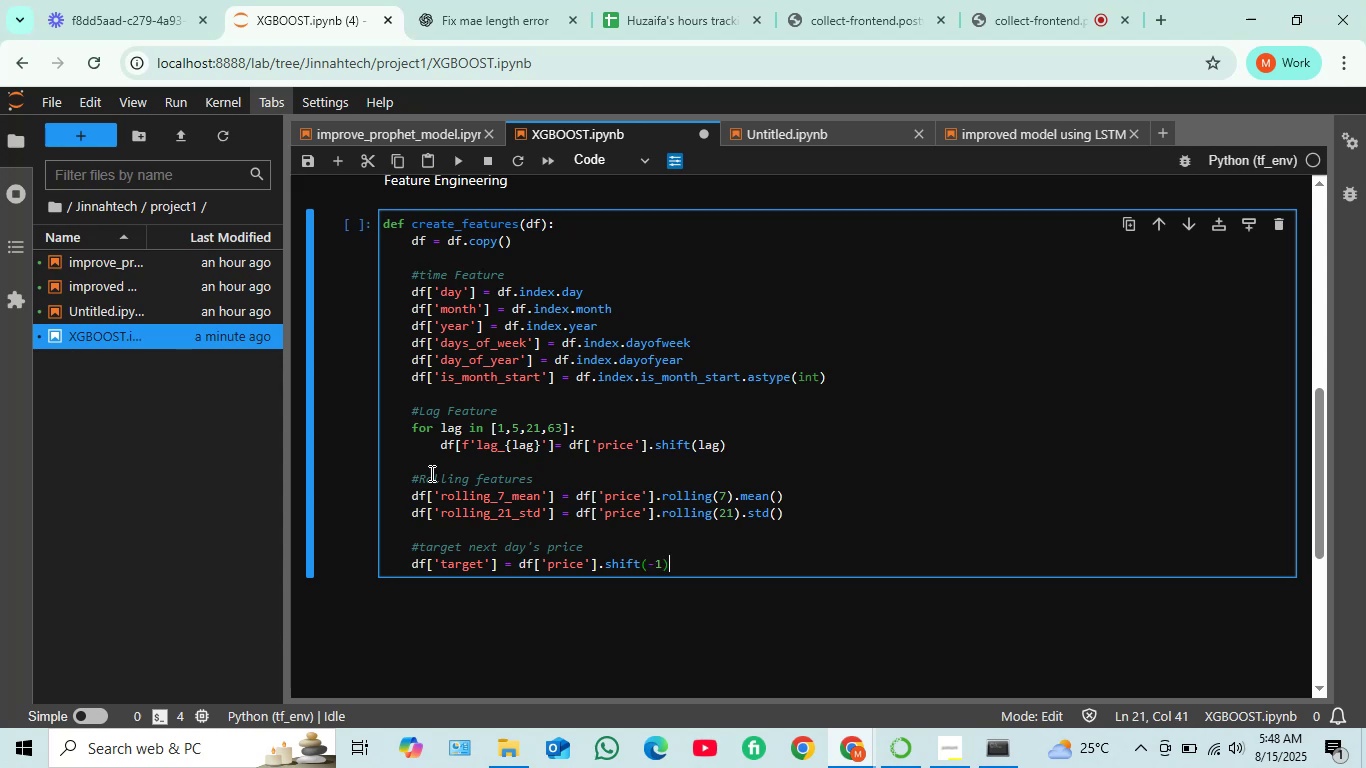 
wait(9.02)
 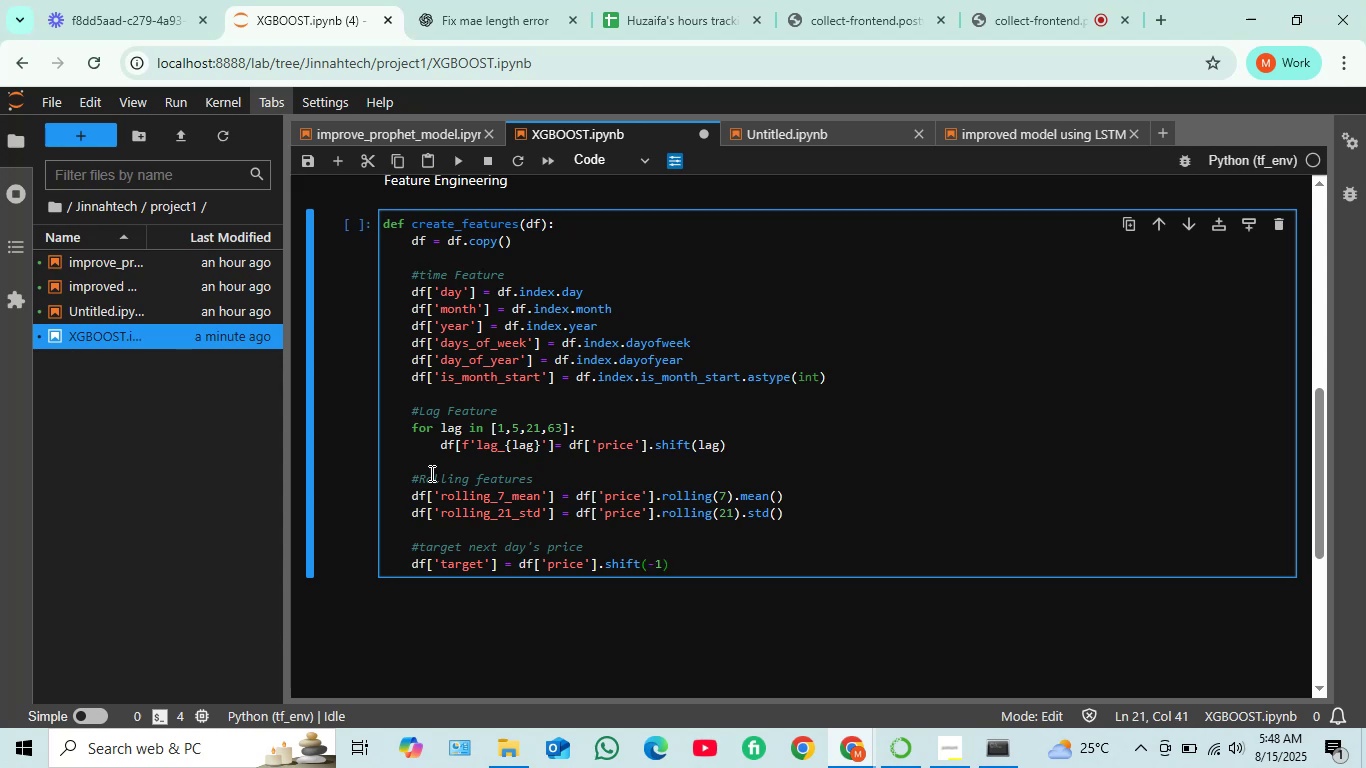 
key(Enter)
 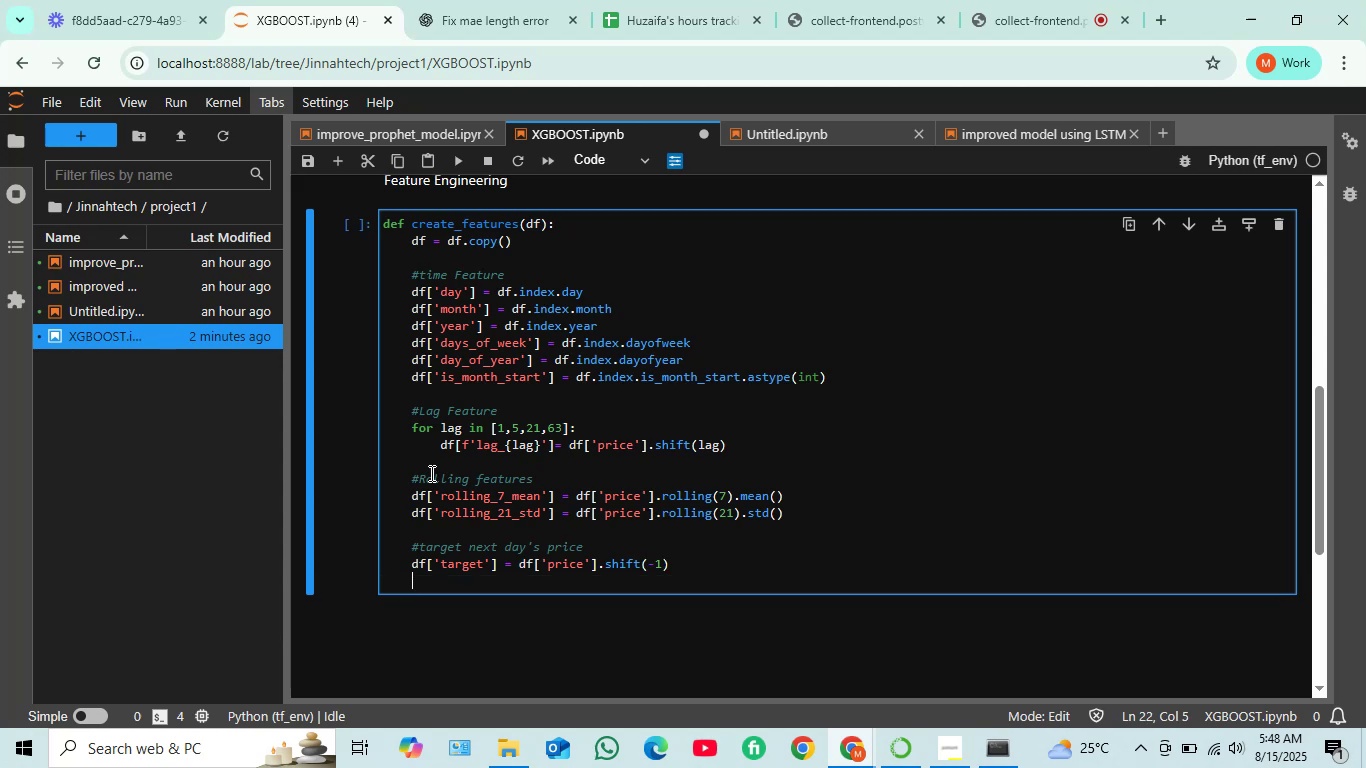 
key(Enter)
 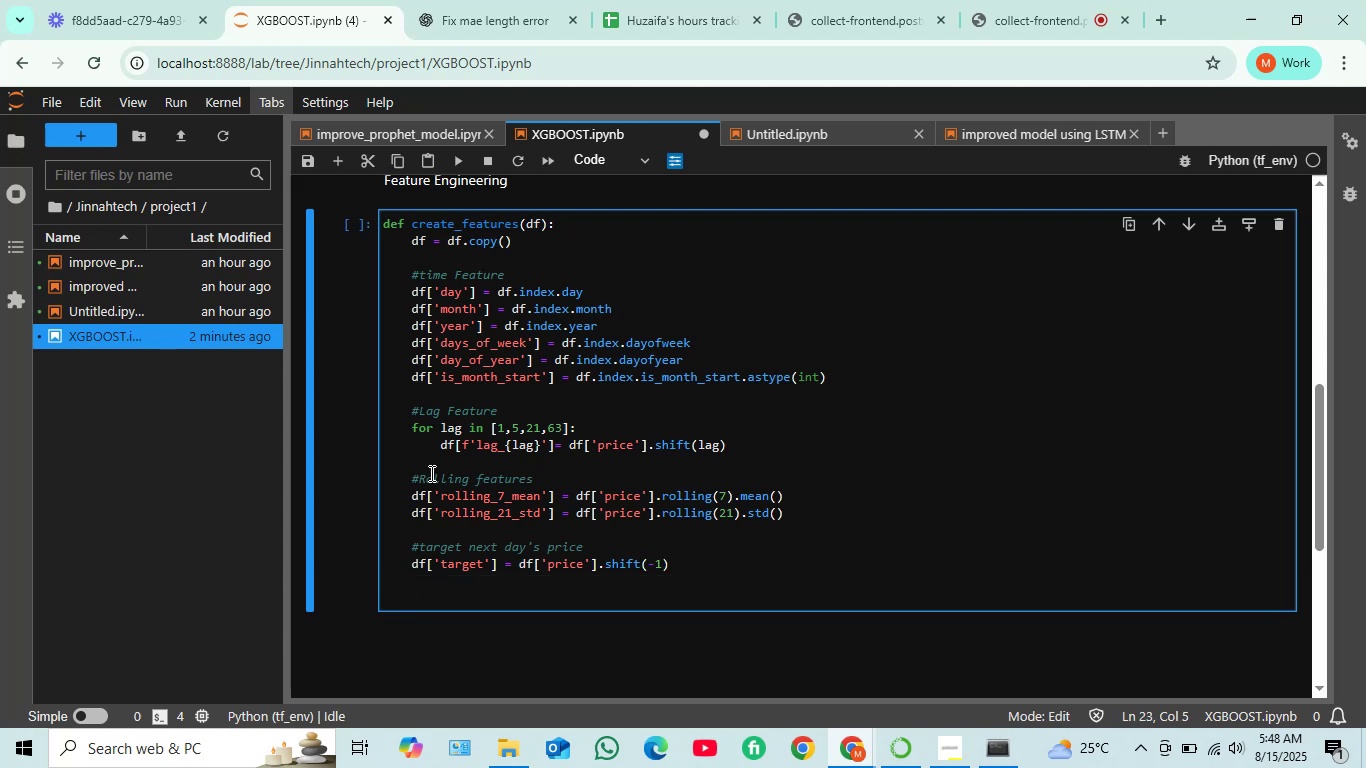 
type(return)
 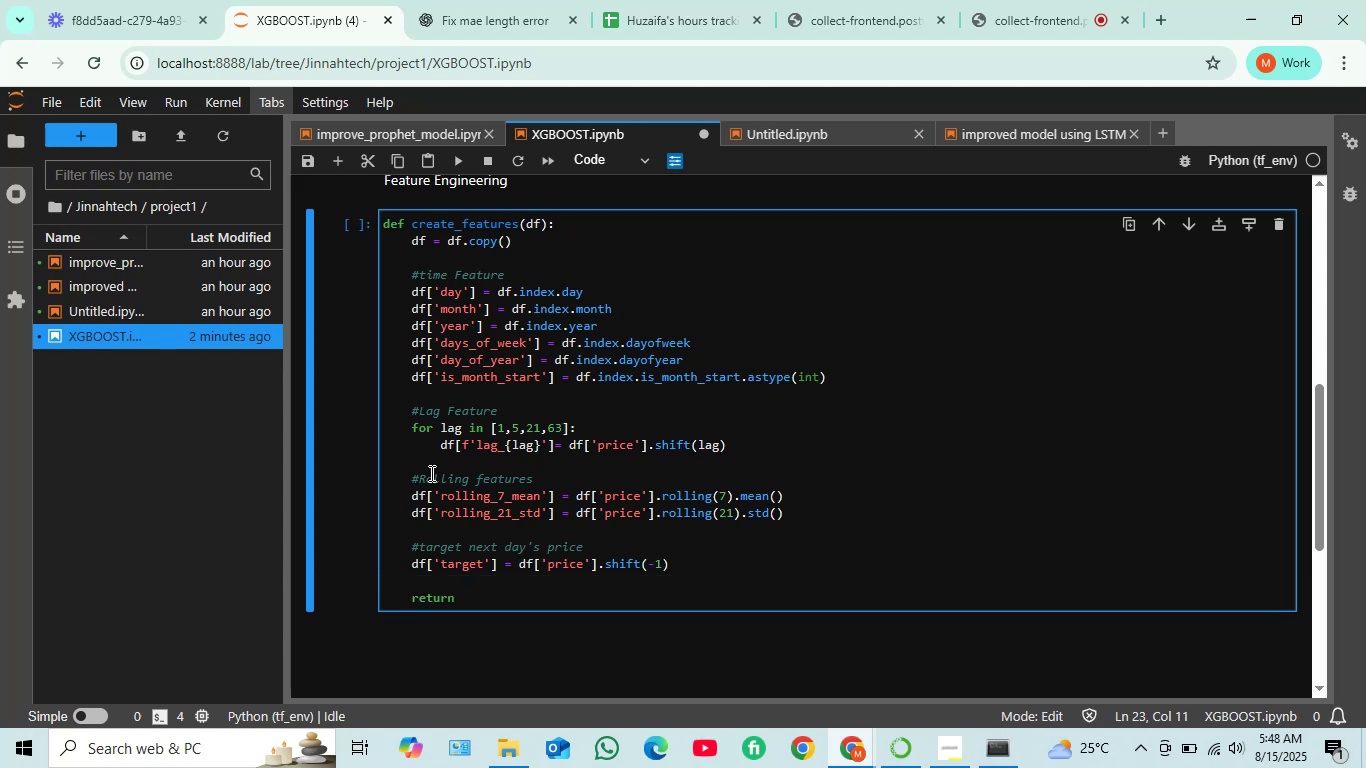 
wait(8.1)
 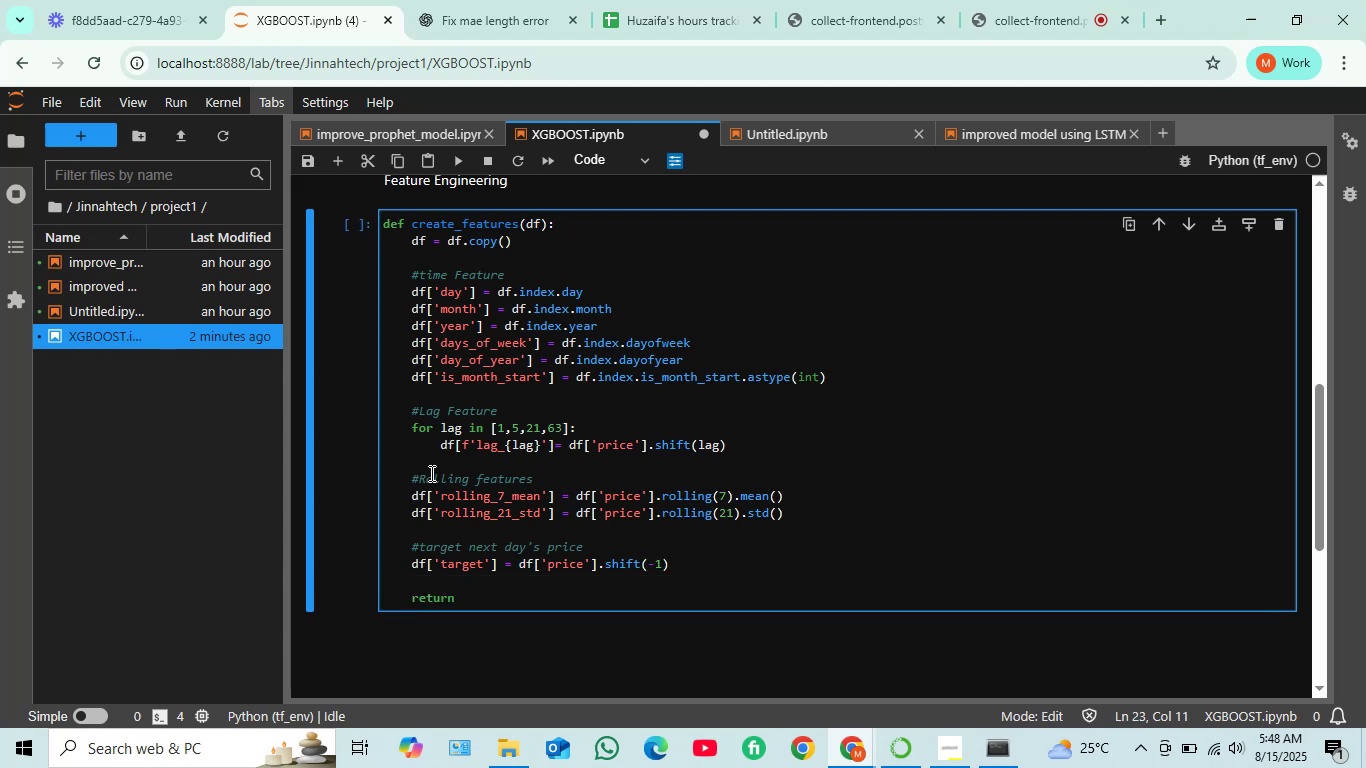 
type( df.dropna)
 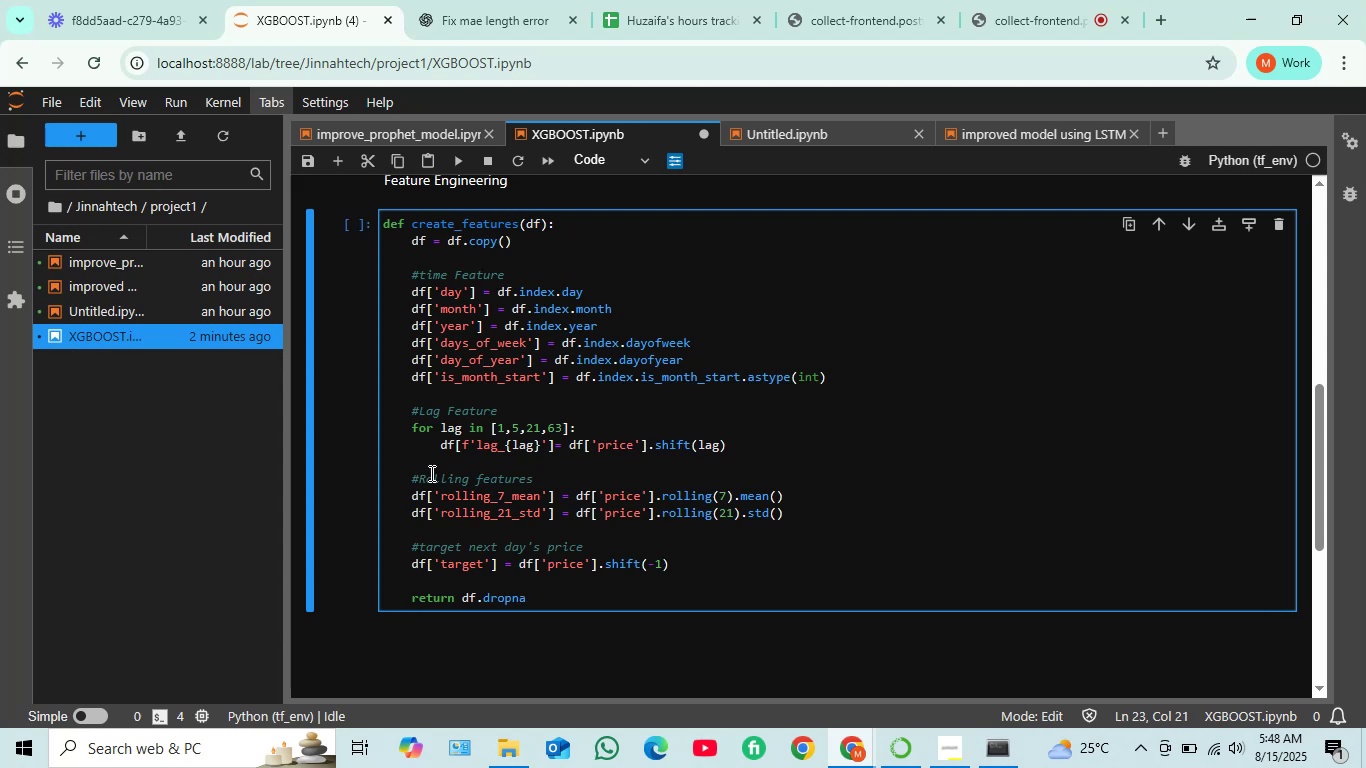 
wait(7.38)
 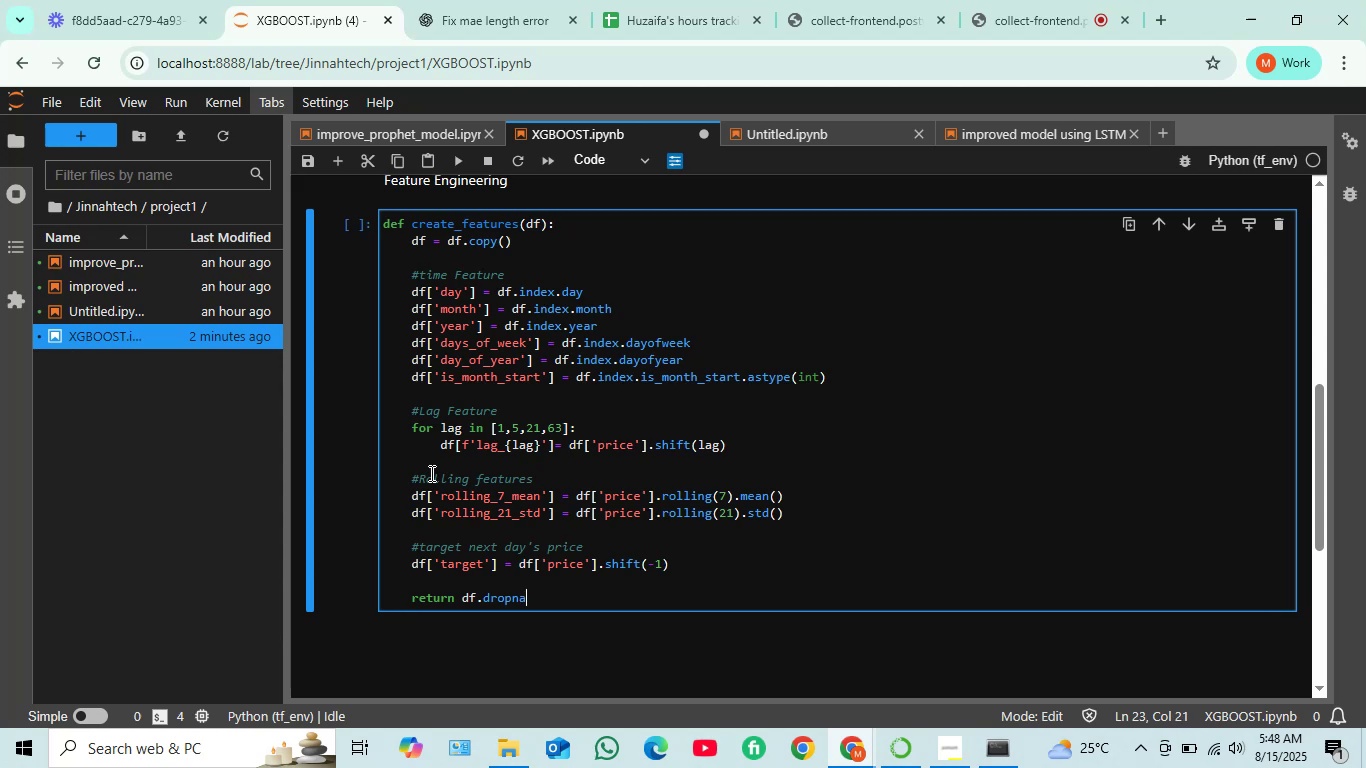 
type(())
 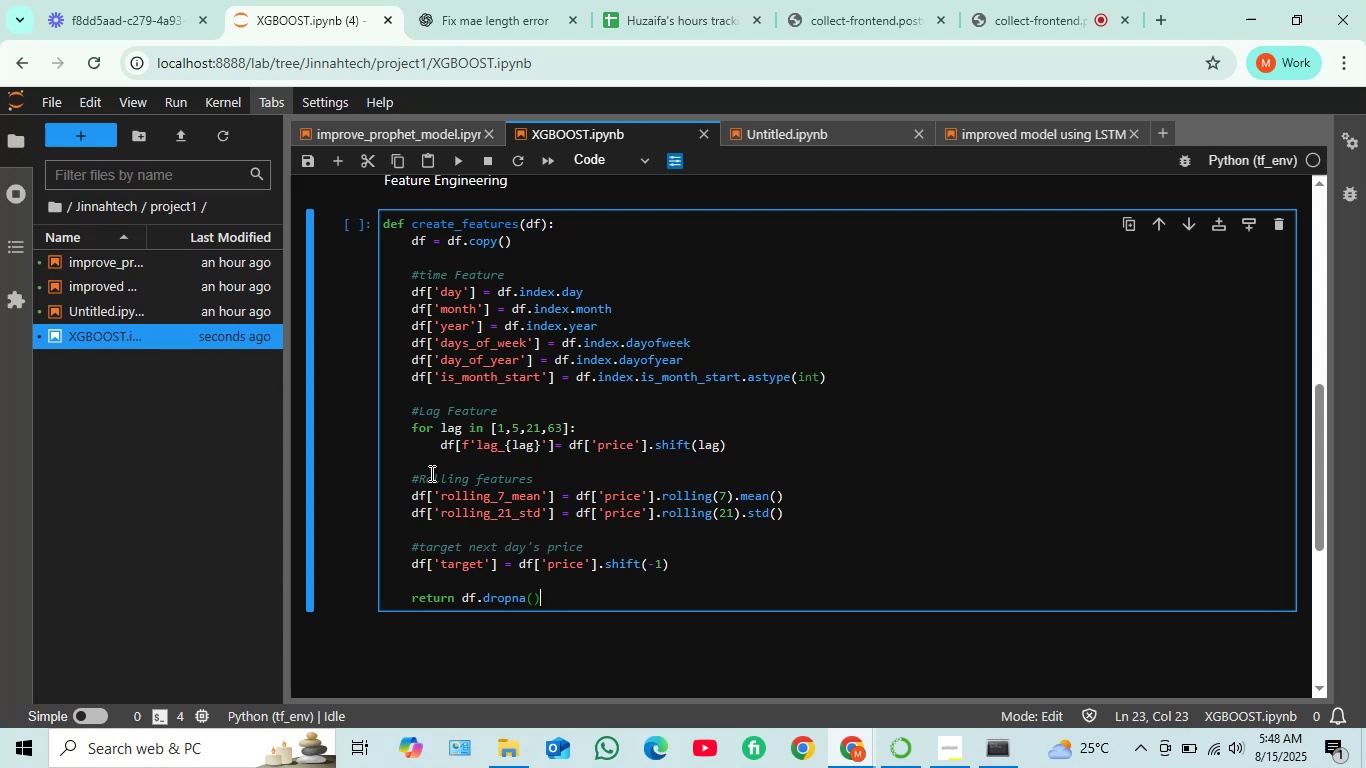 
wait(7.82)
 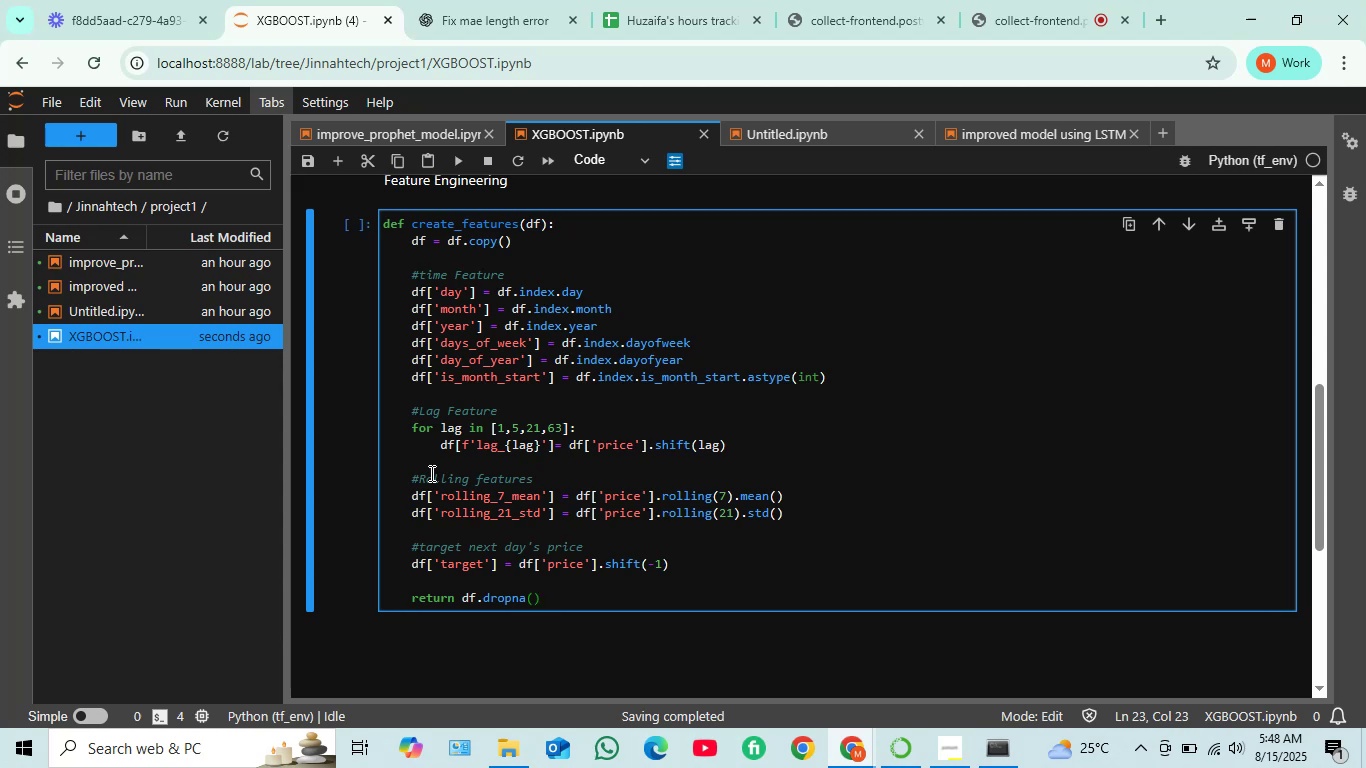 
key(Enter)
 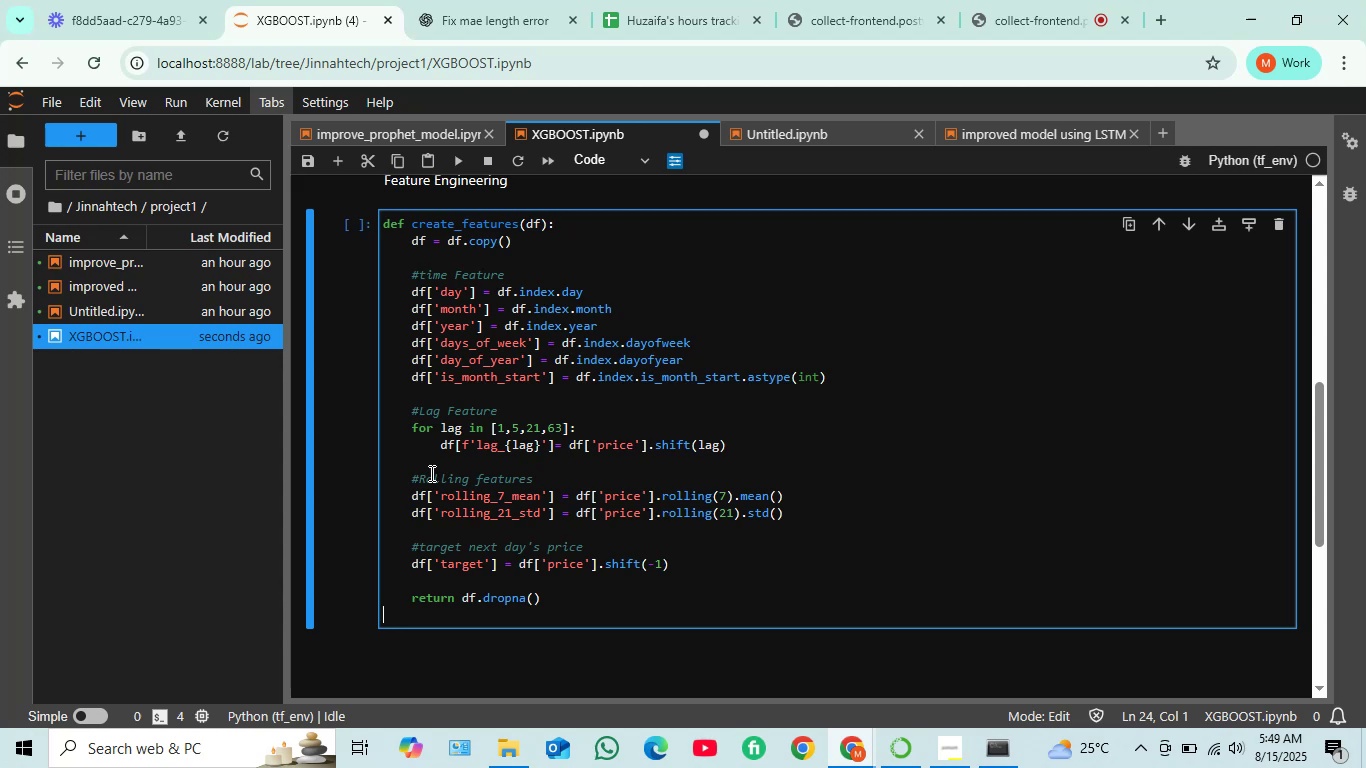 
wait(13.86)
 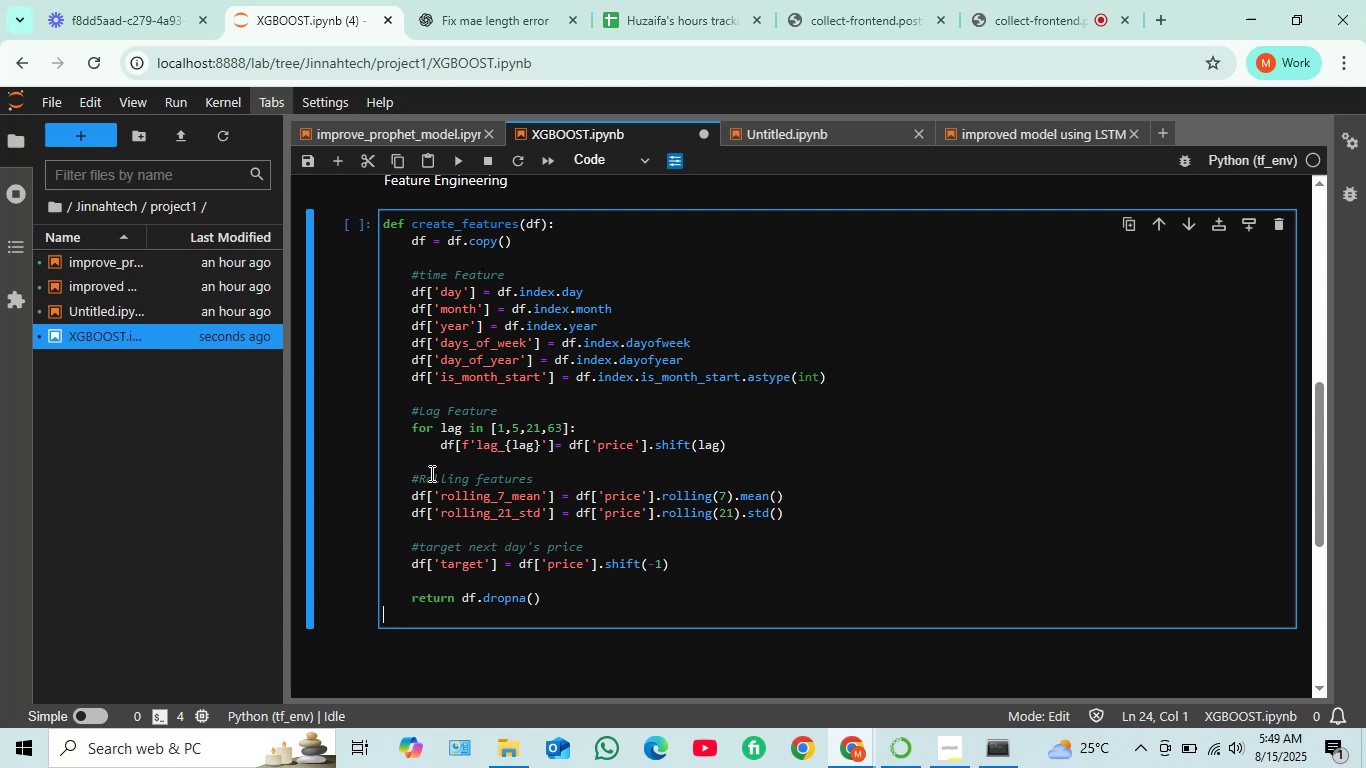 
key(Shift+Enter)
 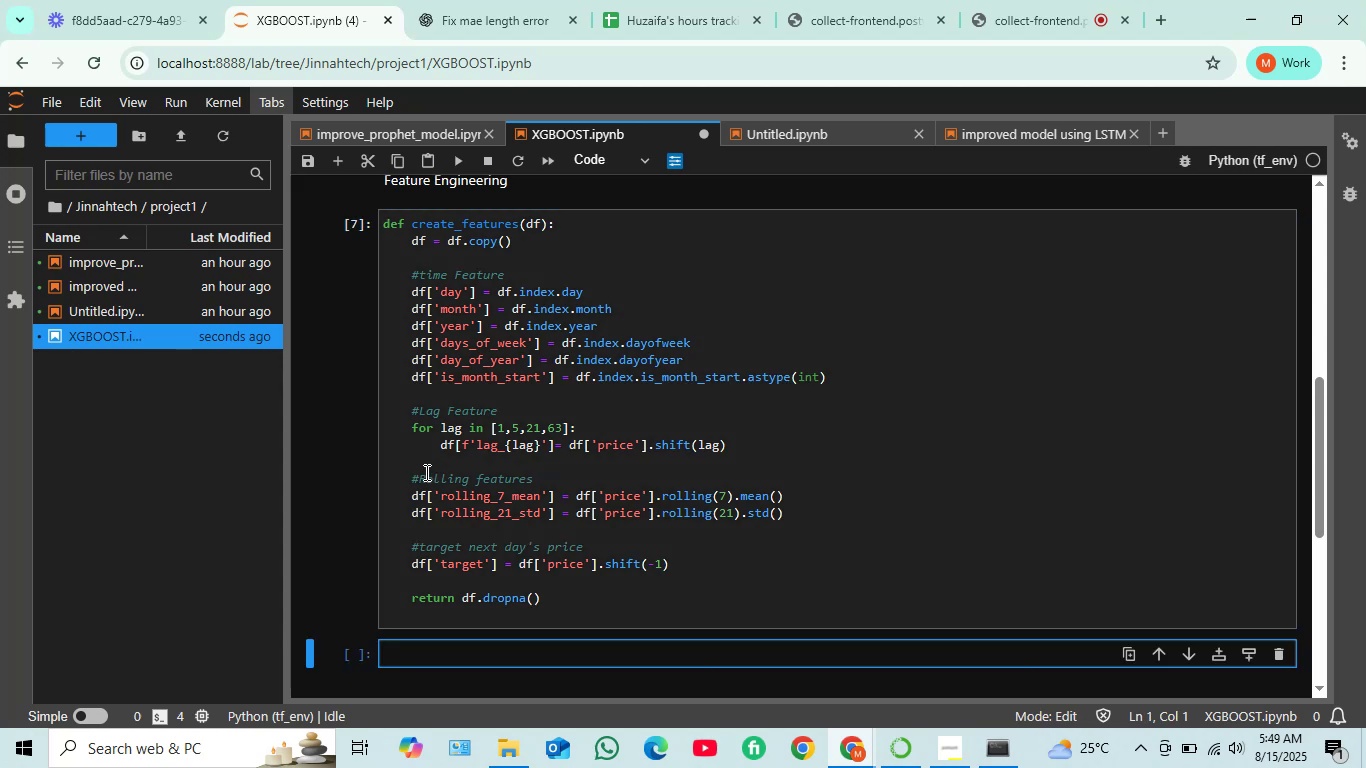 
left_click([440, 651])
 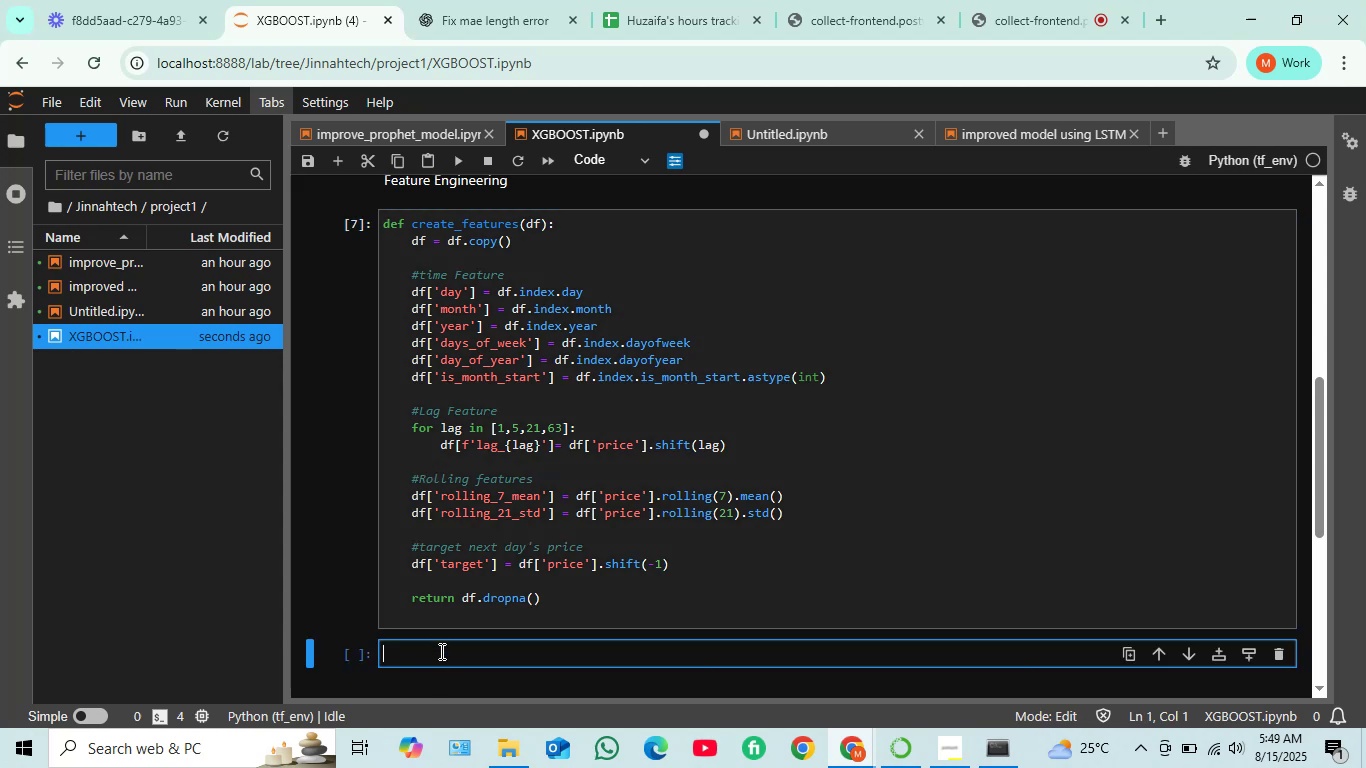 
type(feature_df)
 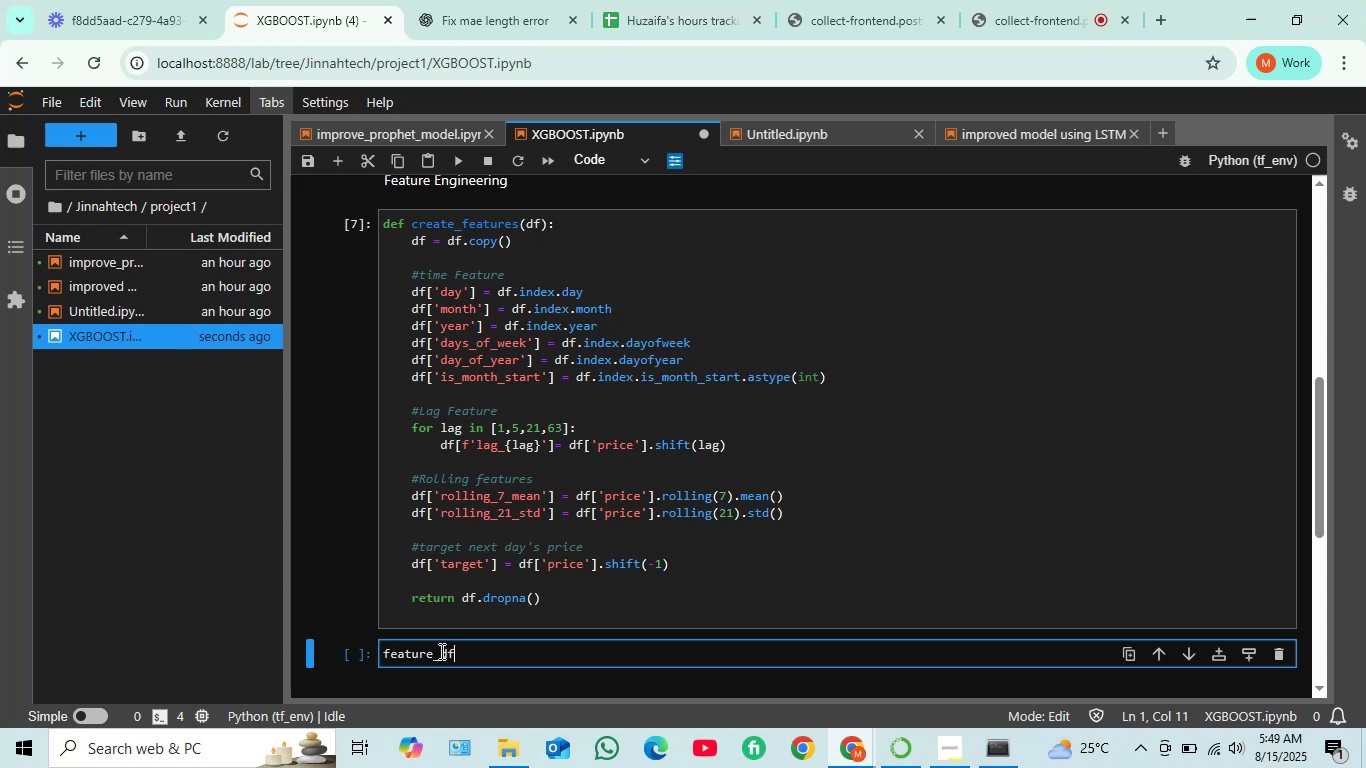 
type( = create_feature)
 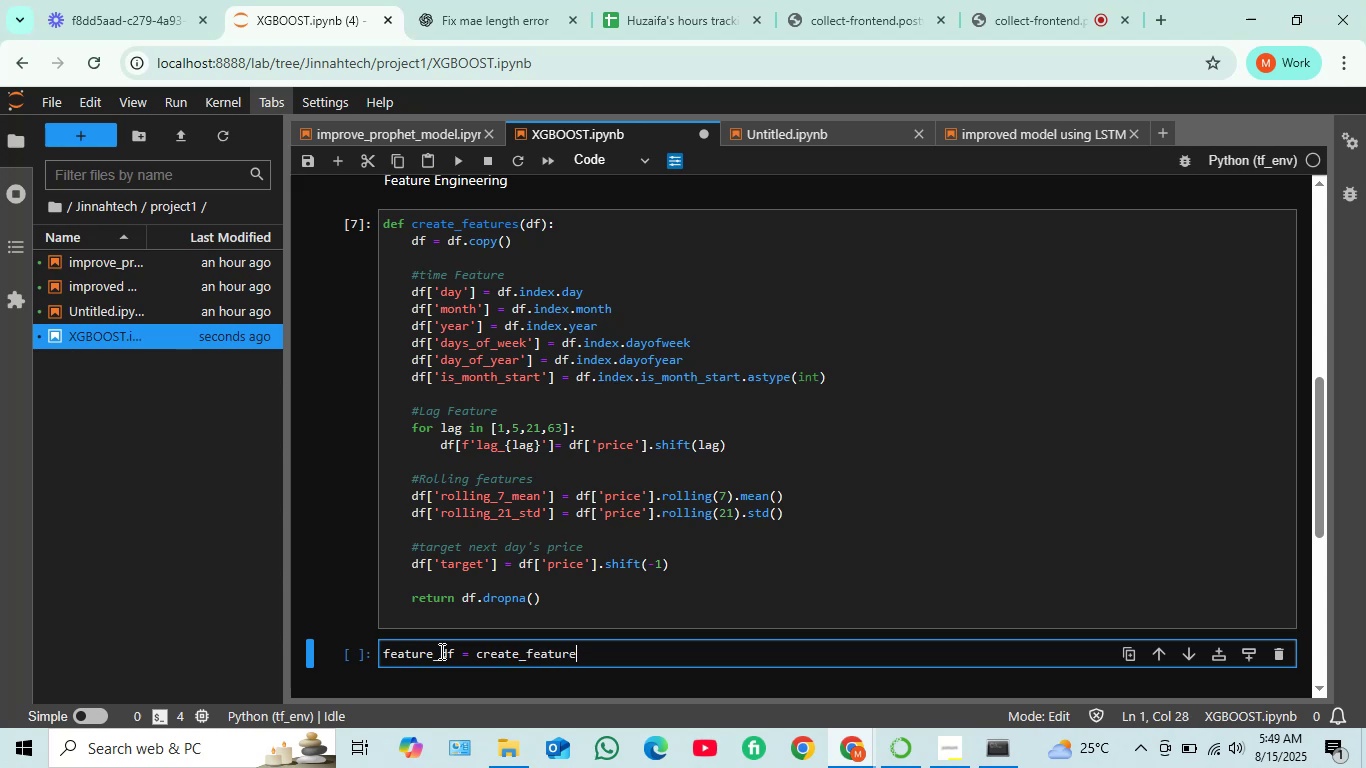 
type((df))
 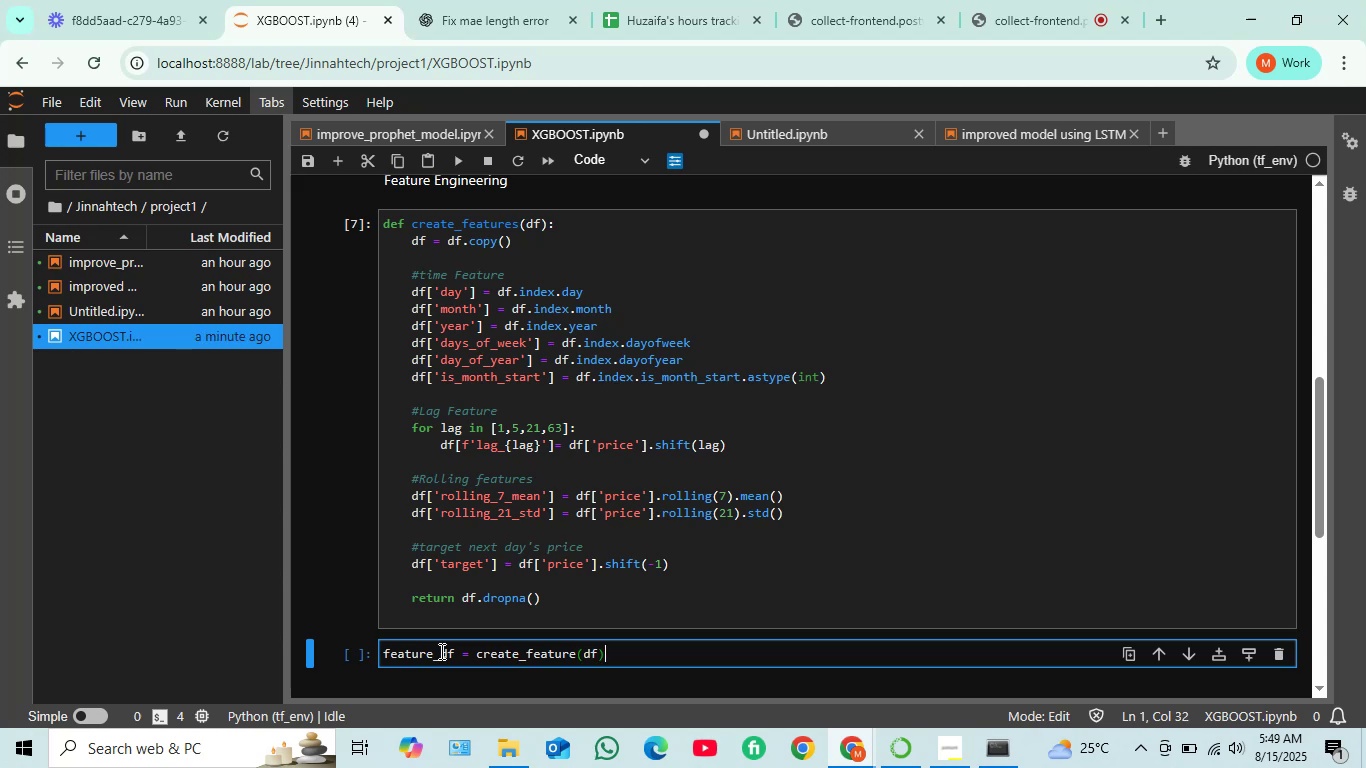 
wait(7.42)
 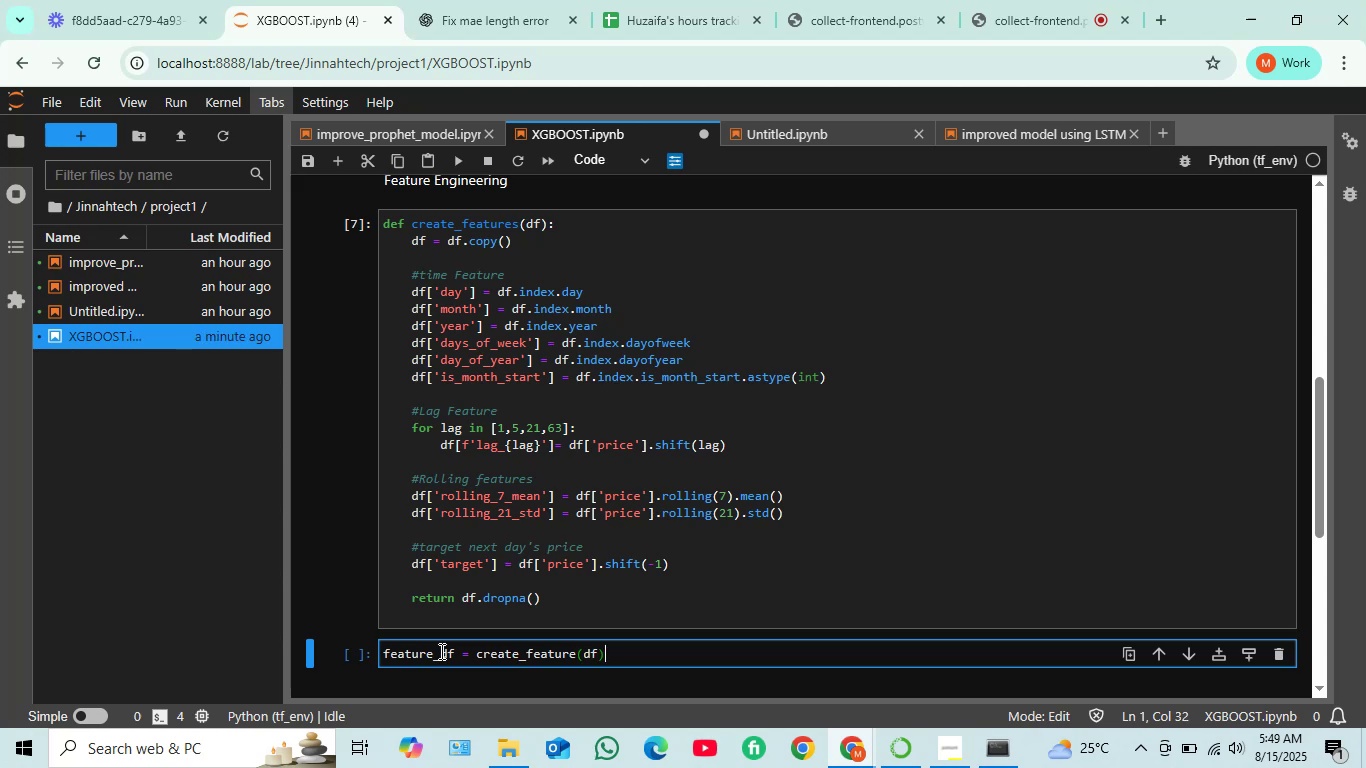 
hold_key(key=ShiftRight, duration=1.52)
 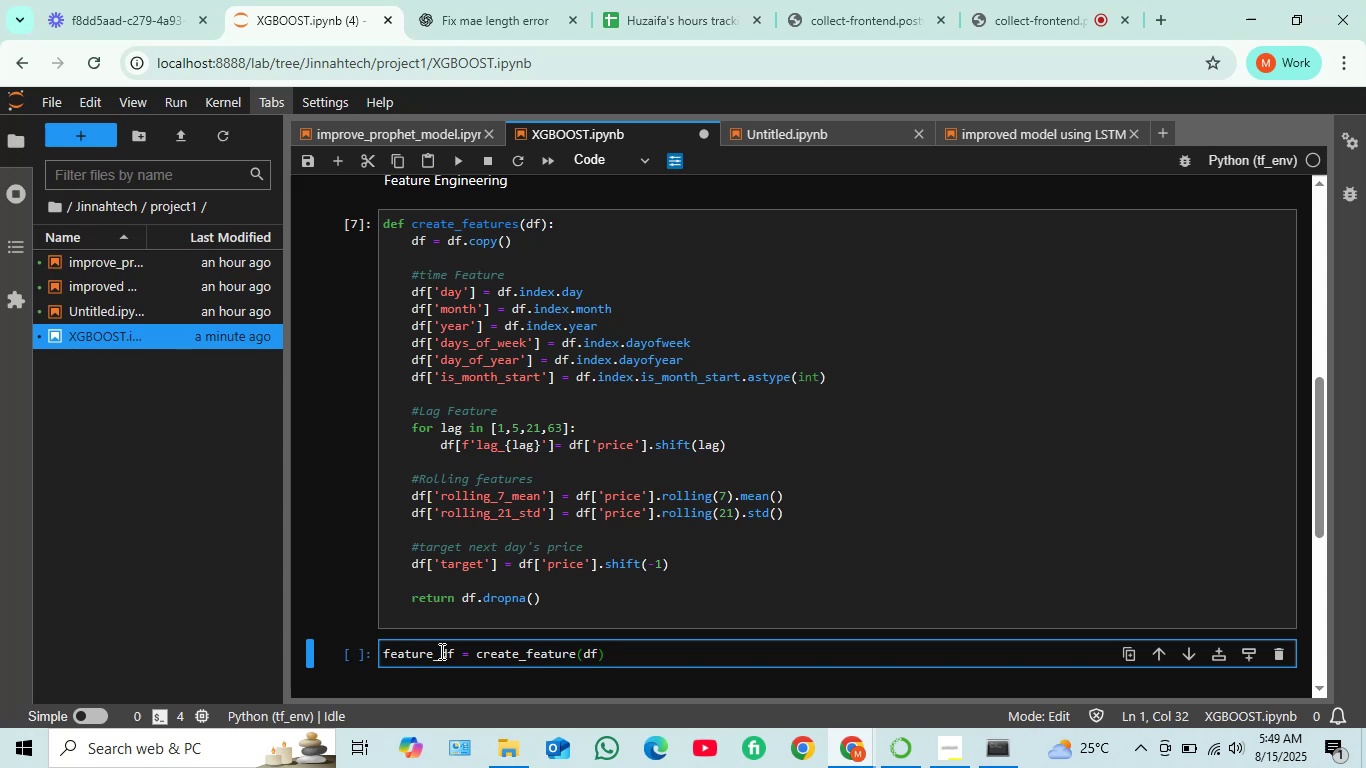 
key(Shift+Enter)
 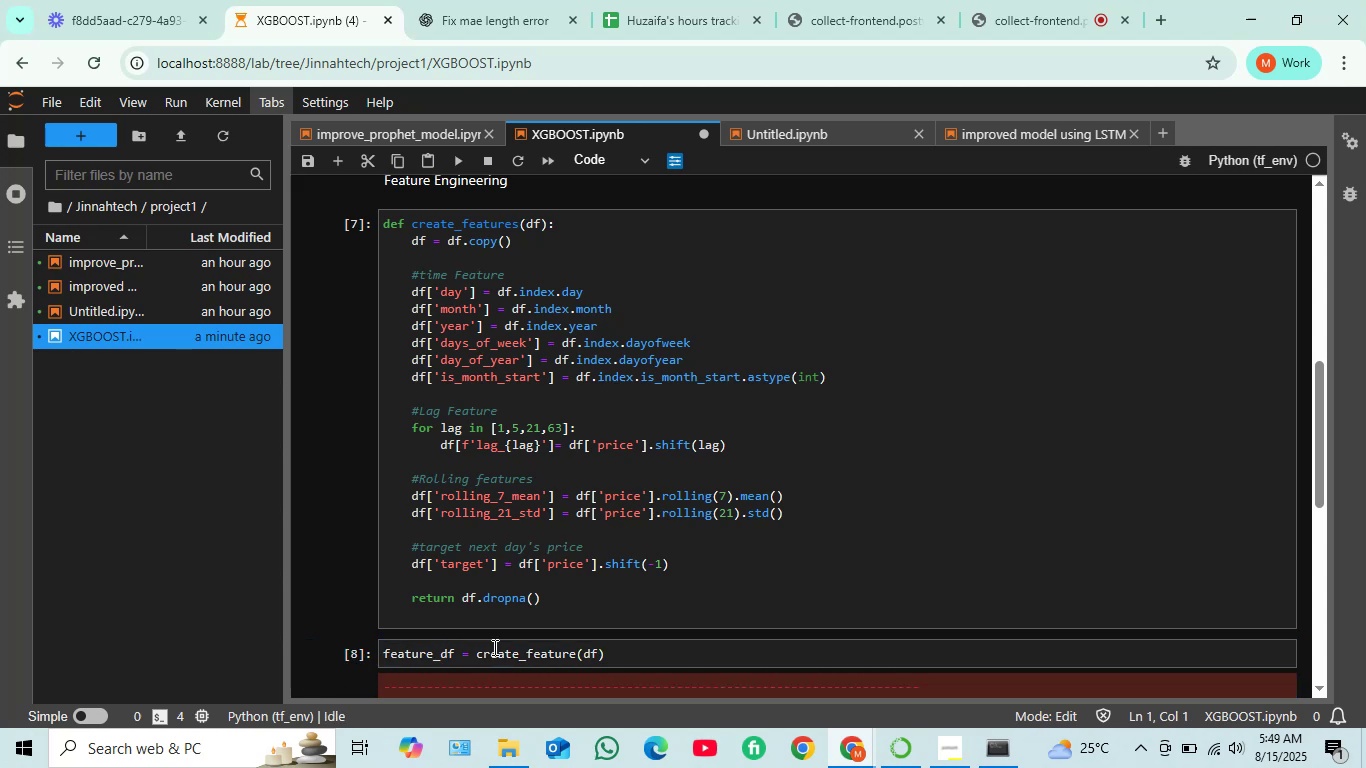 
scroll: coordinate [562, 556], scroll_direction: down, amount: 2.0
 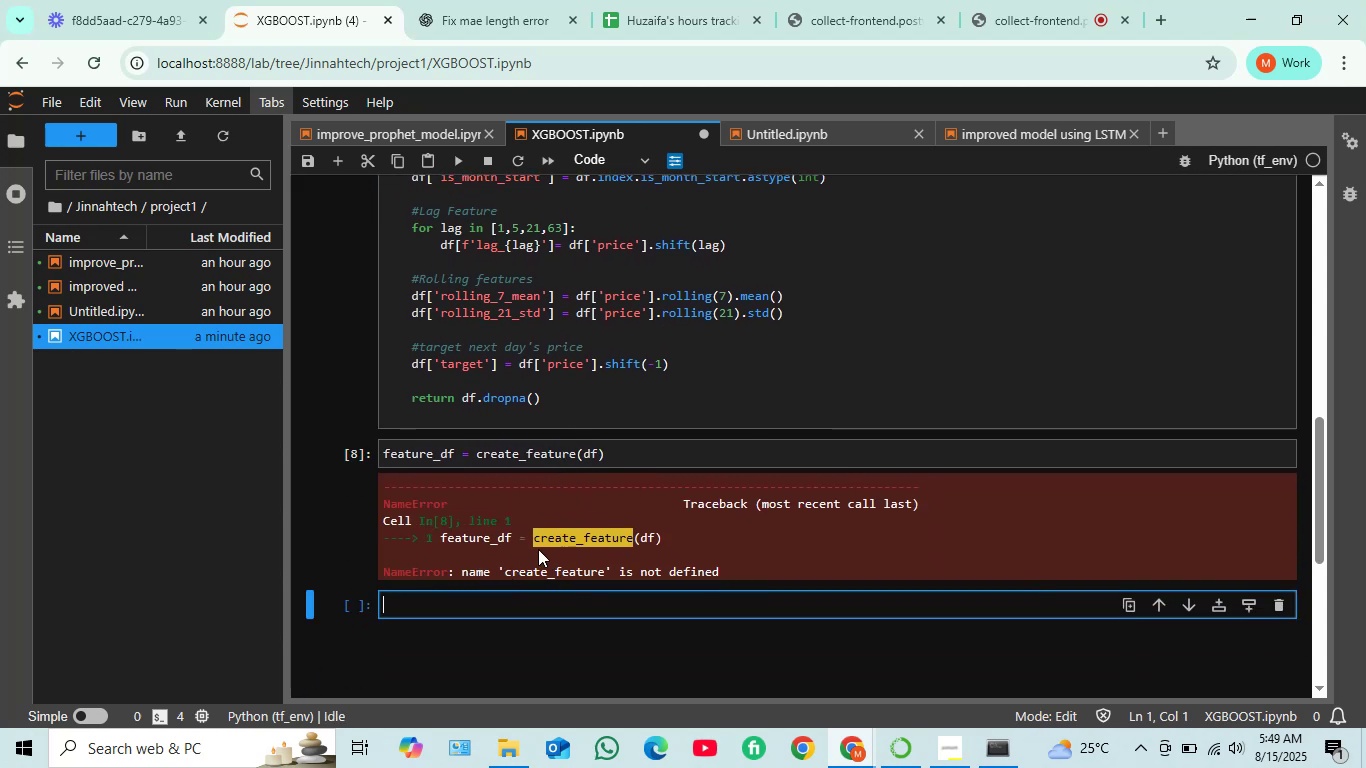 
scroll: coordinate [536, 428], scroll_direction: up, amount: 3.0
 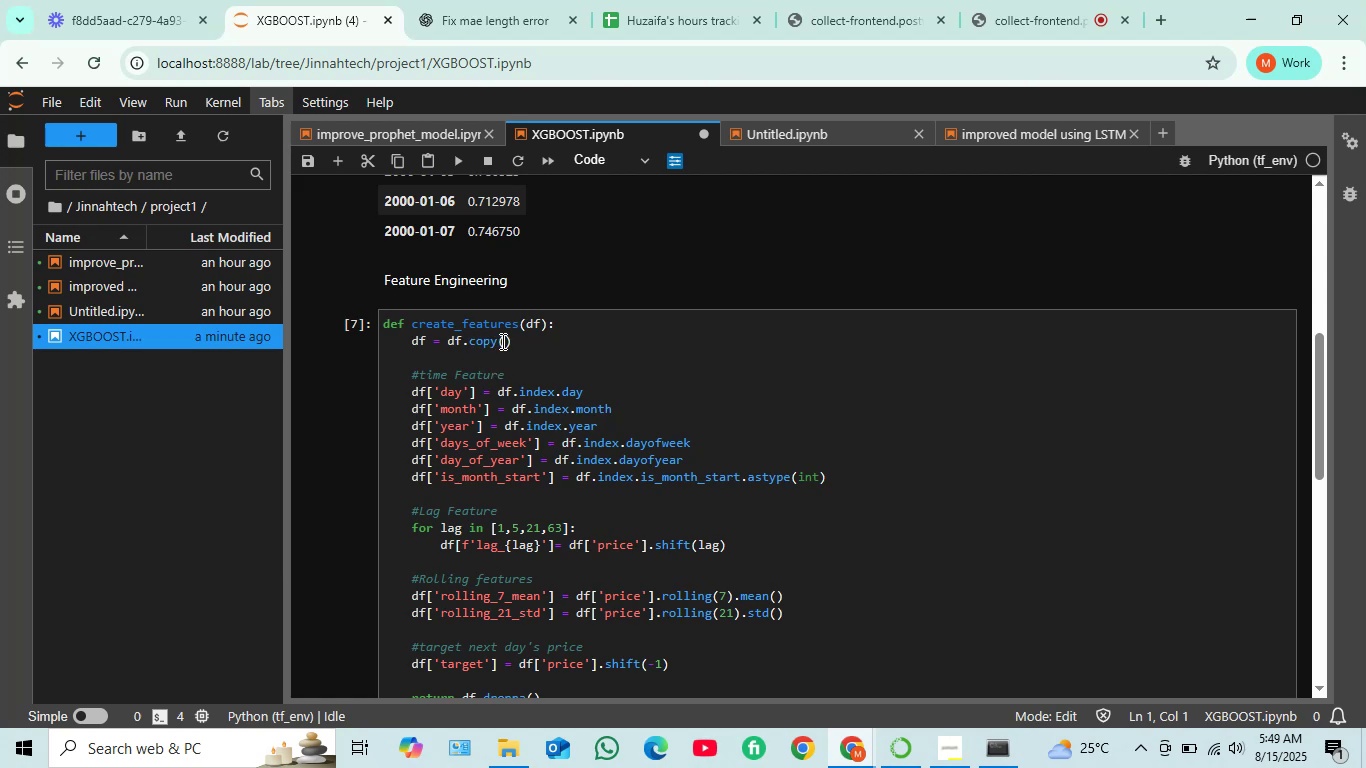 
scroll: coordinate [522, 381], scroll_direction: down, amount: 5.0
 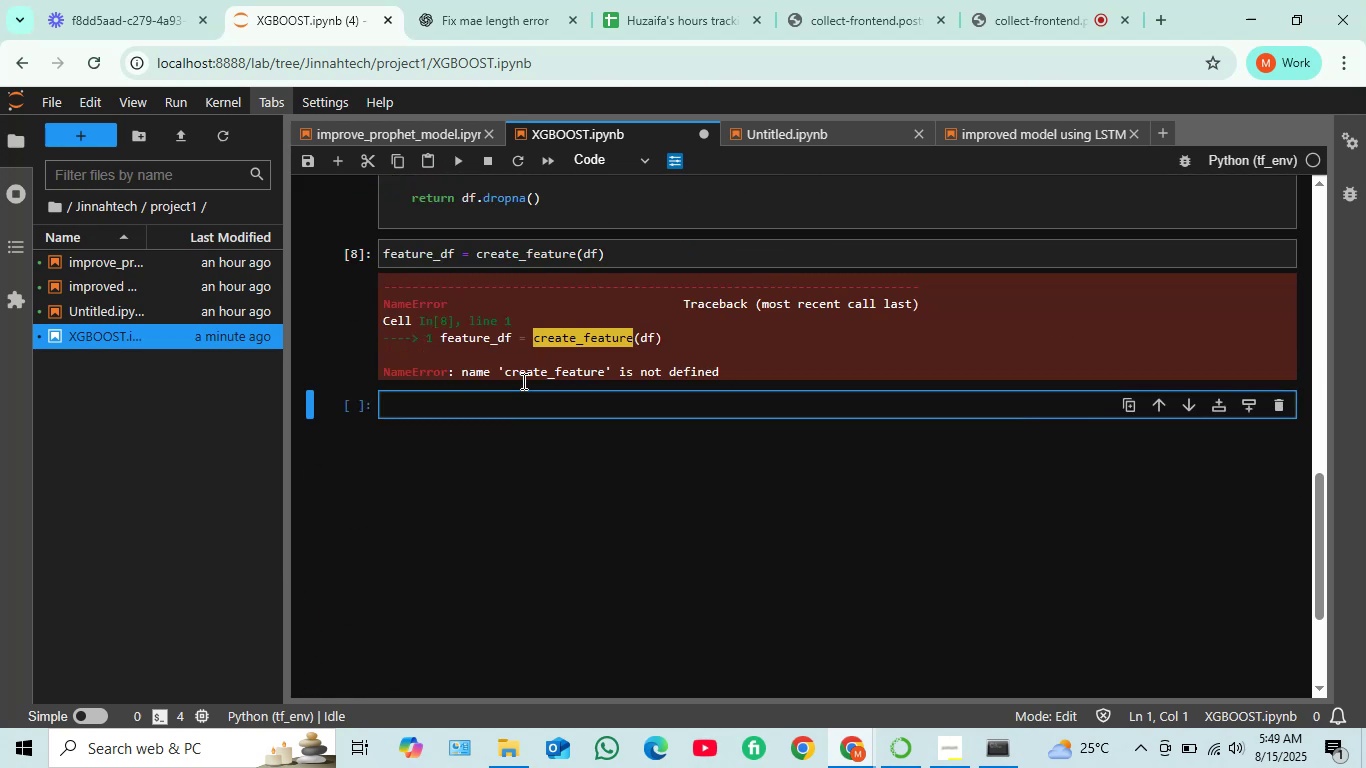 
scroll: coordinate [520, 375], scroll_direction: up, amount: 1.0
 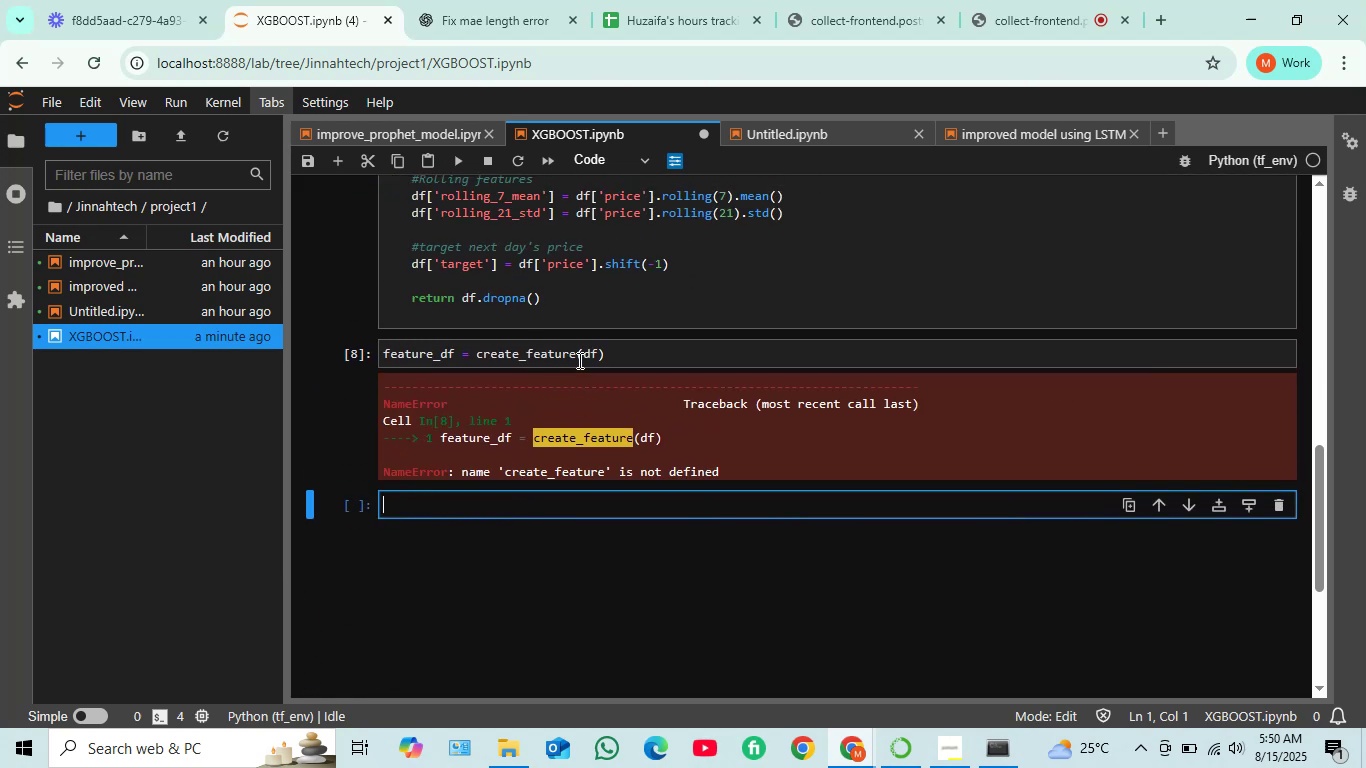 
left_click([575, 356])
 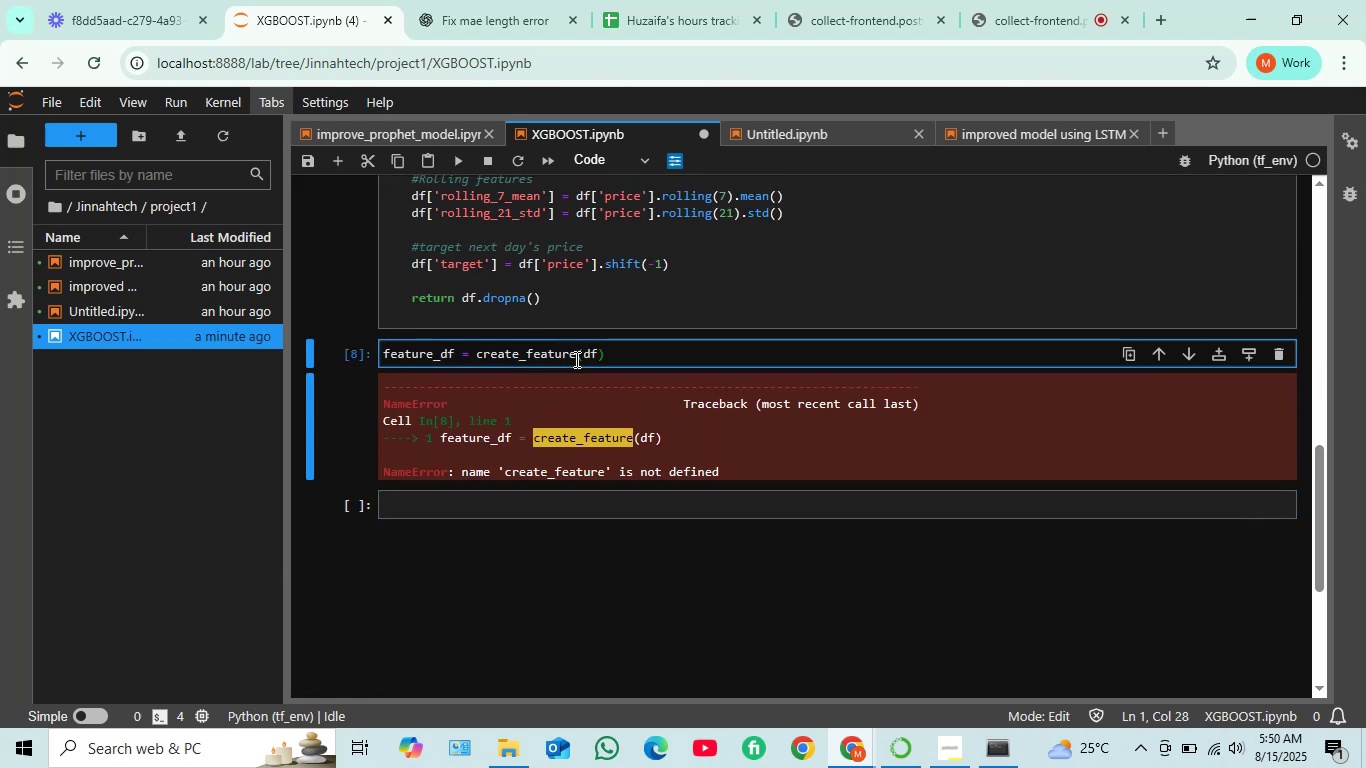 
key(S)
 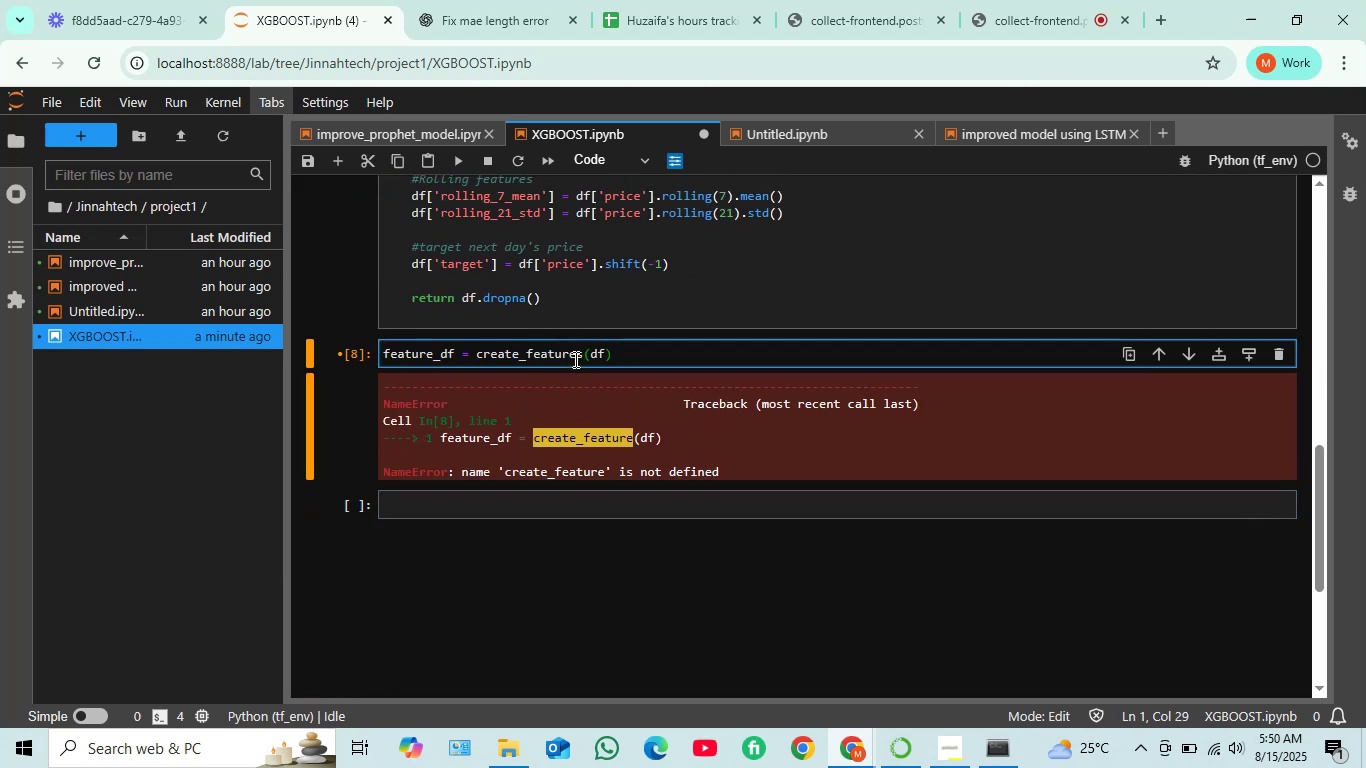 
key(Shift+ShiftRight)
 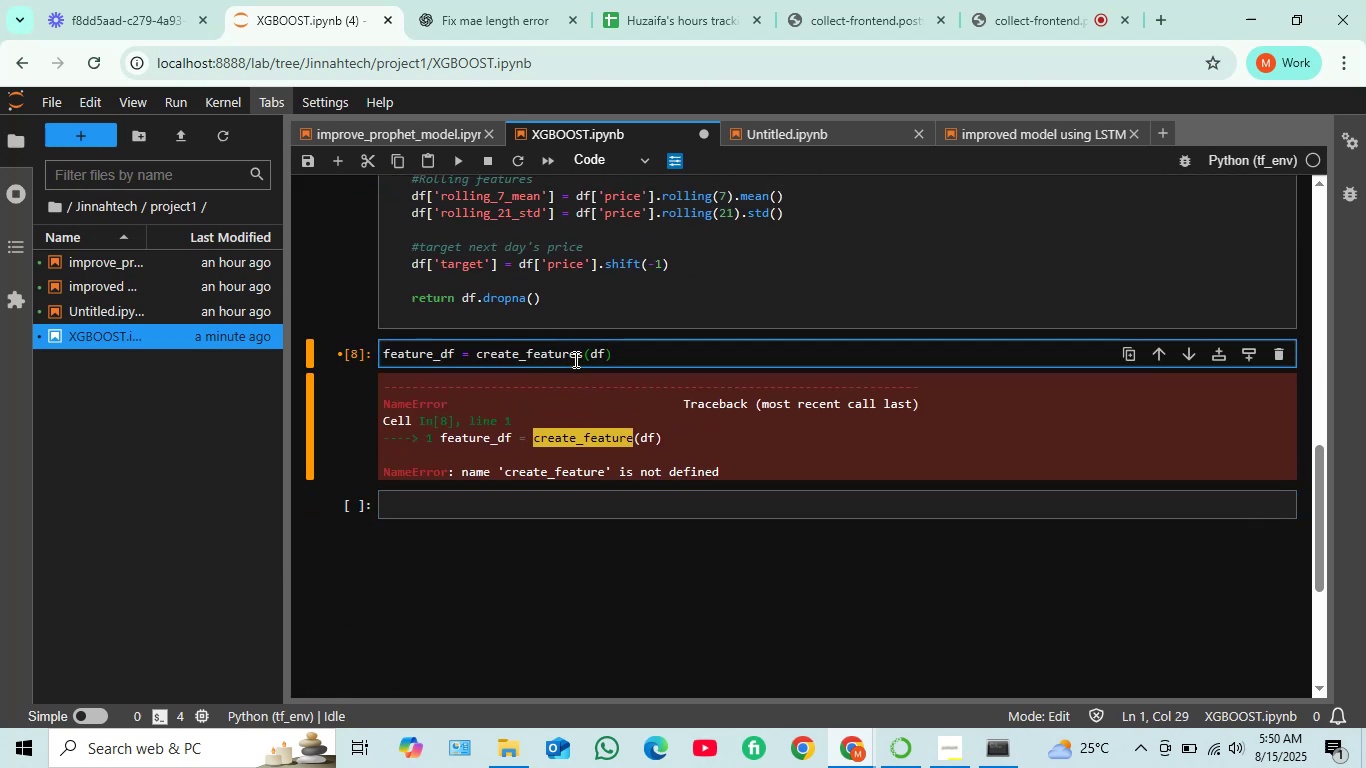 
key(Shift+Enter)
 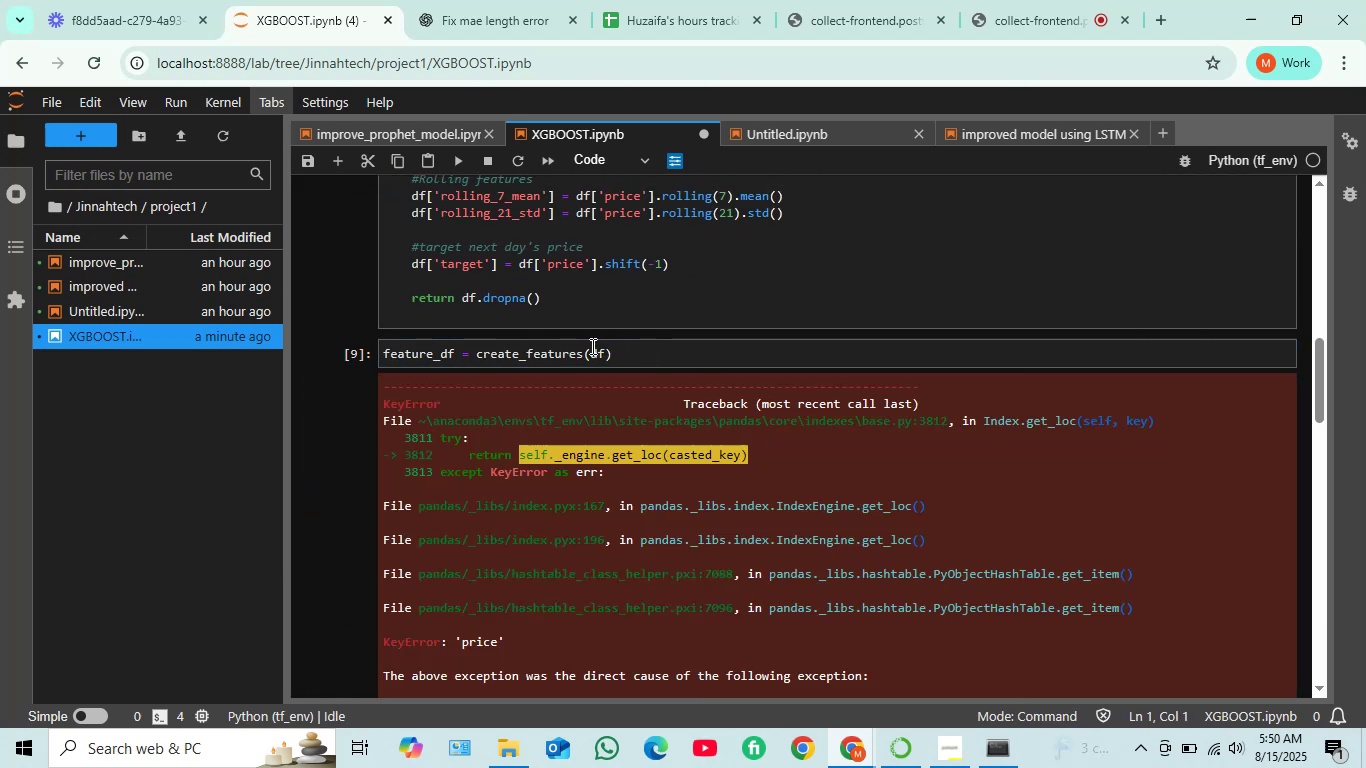 
scroll: coordinate [625, 491], scroll_direction: down, amount: 12.0
 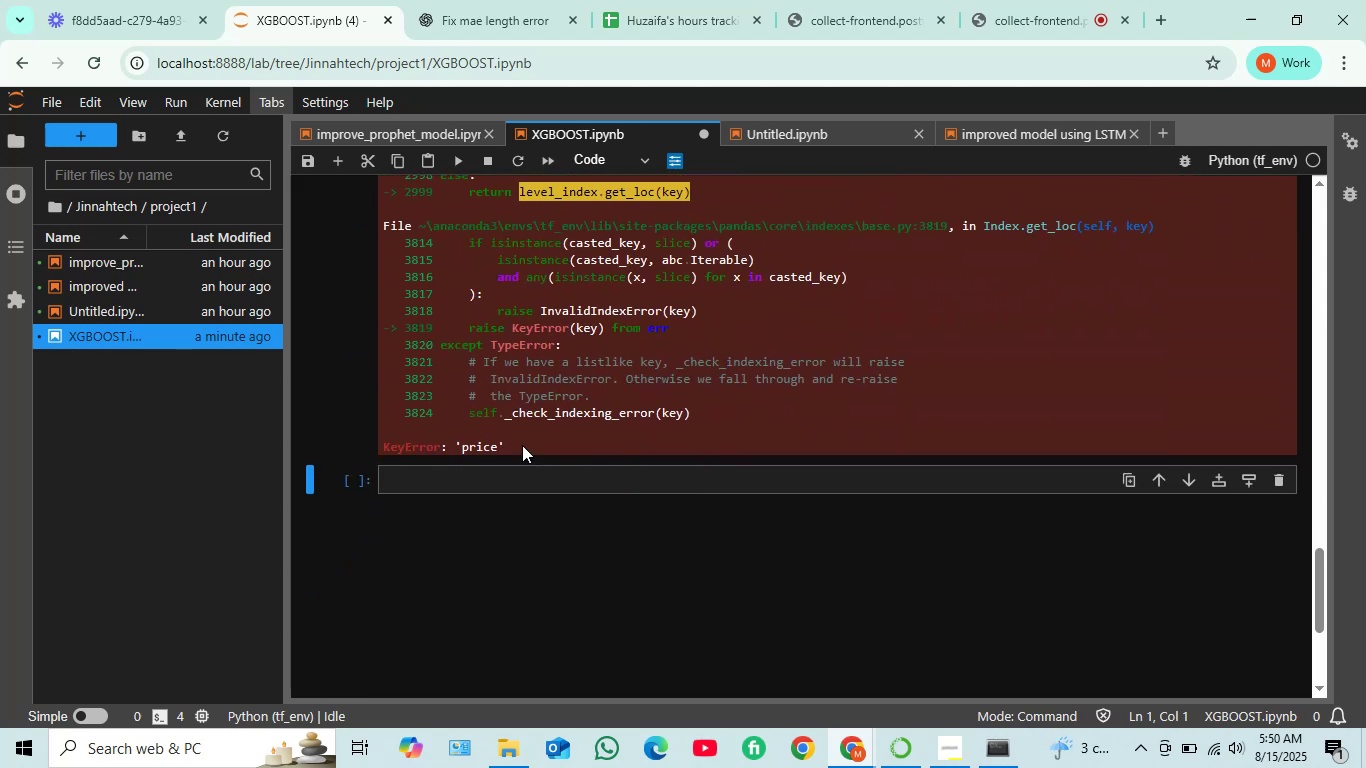 
scroll: coordinate [589, 396], scroll_direction: up, amount: 15.0
 